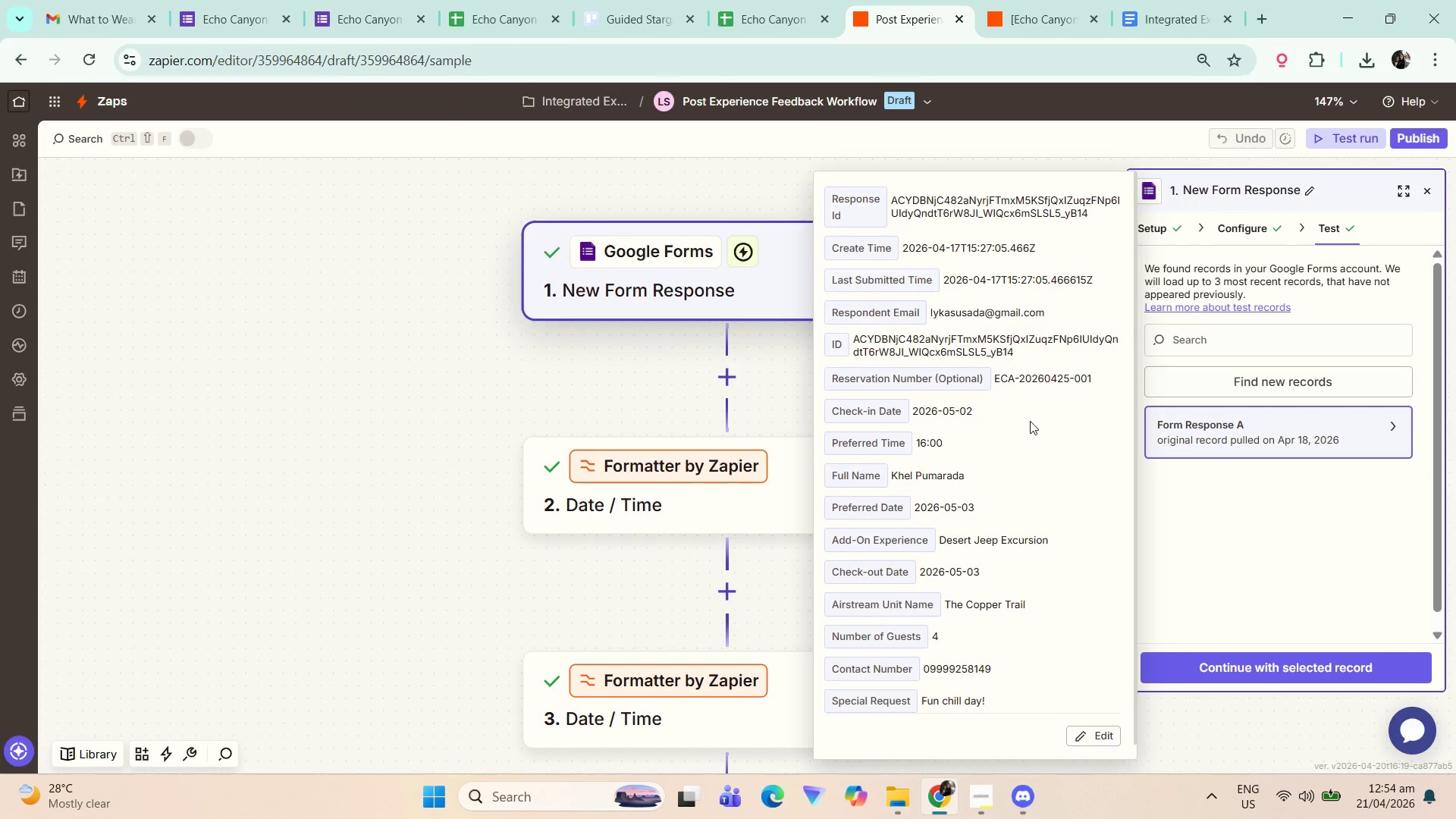 
key(Meta+Shift+S)
 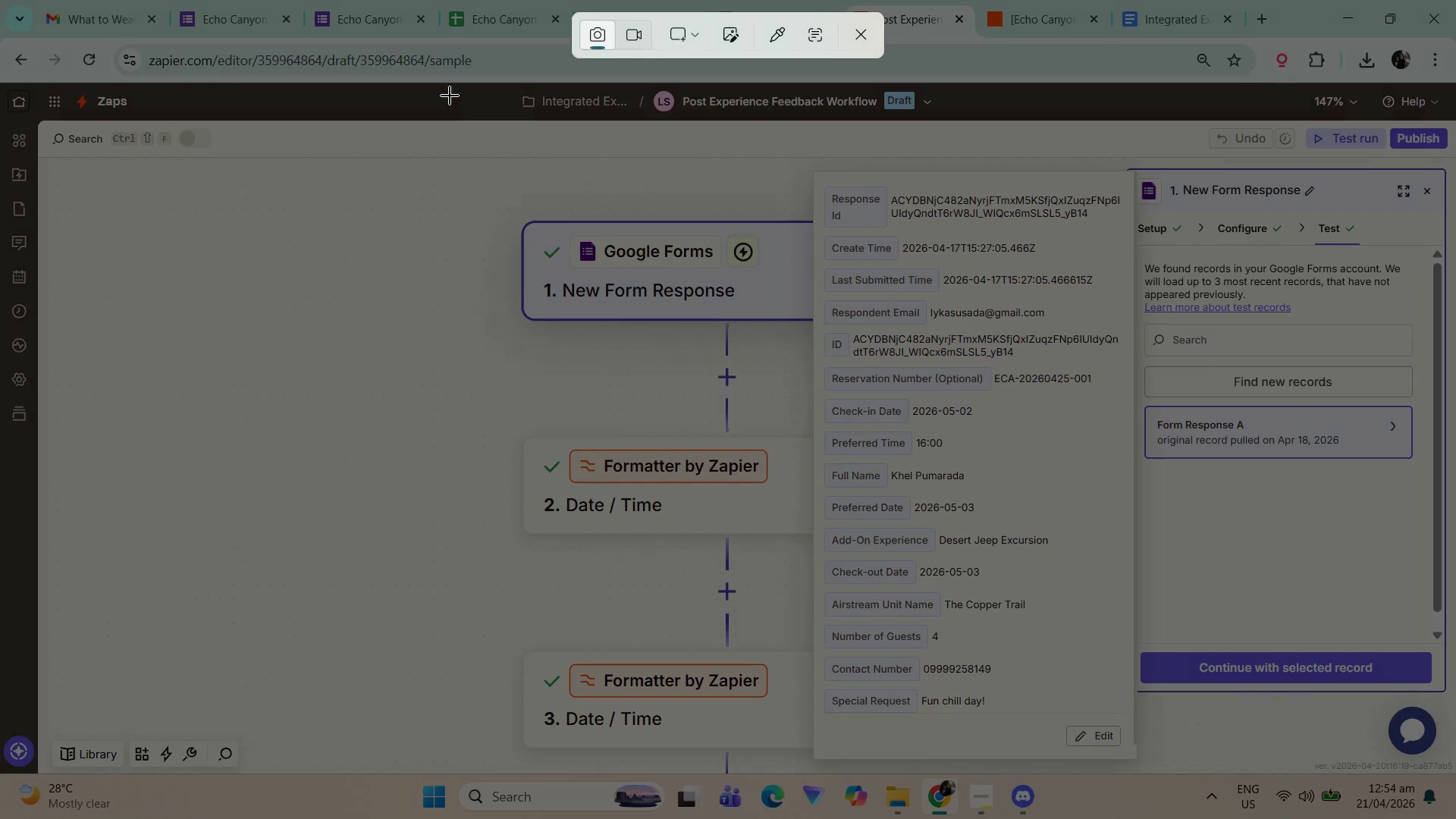 
left_click_drag(start_coordinate=[435, 83], to_coordinate=[1455, 772])
 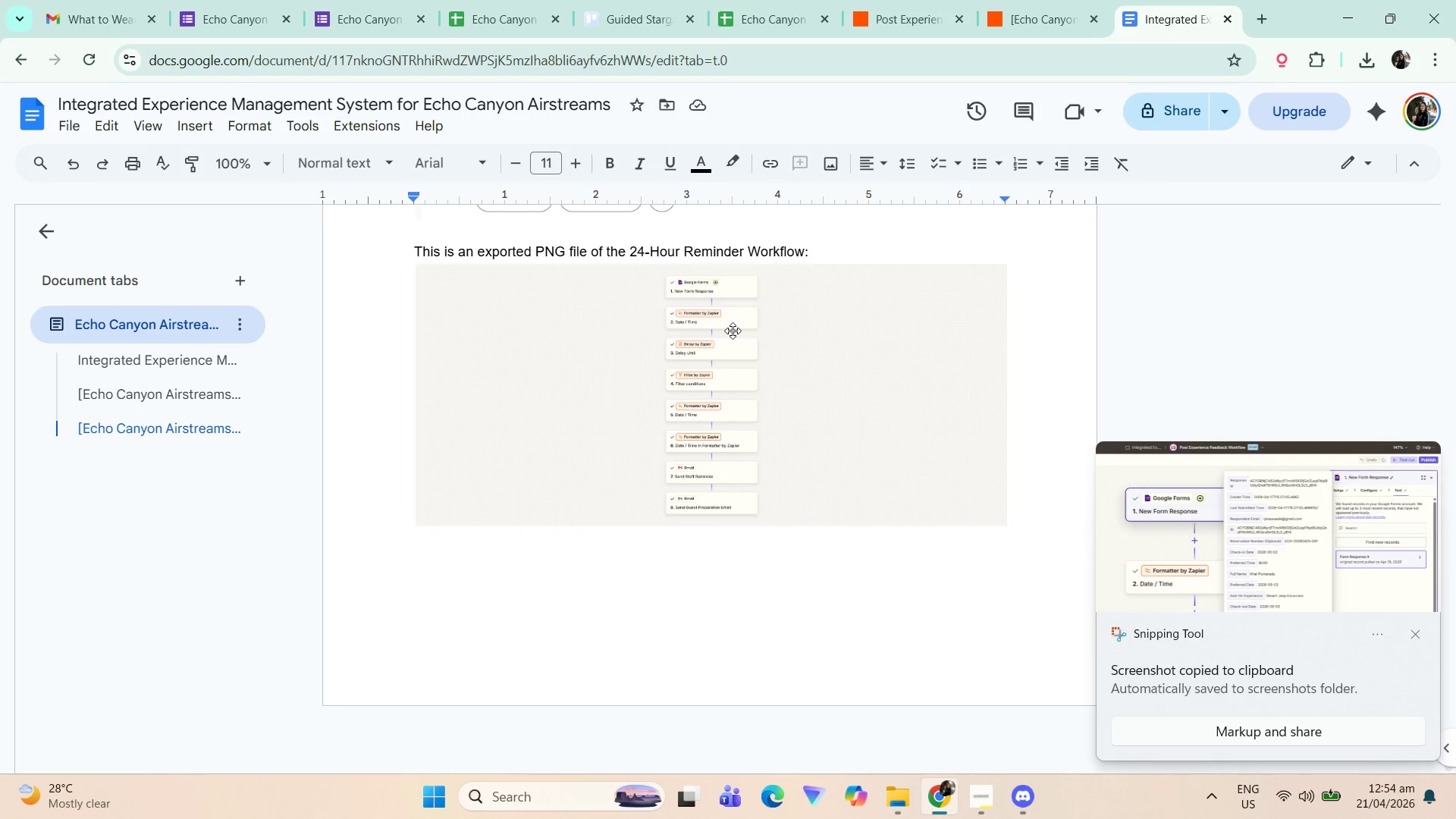 
mouse_move([192, 446])
 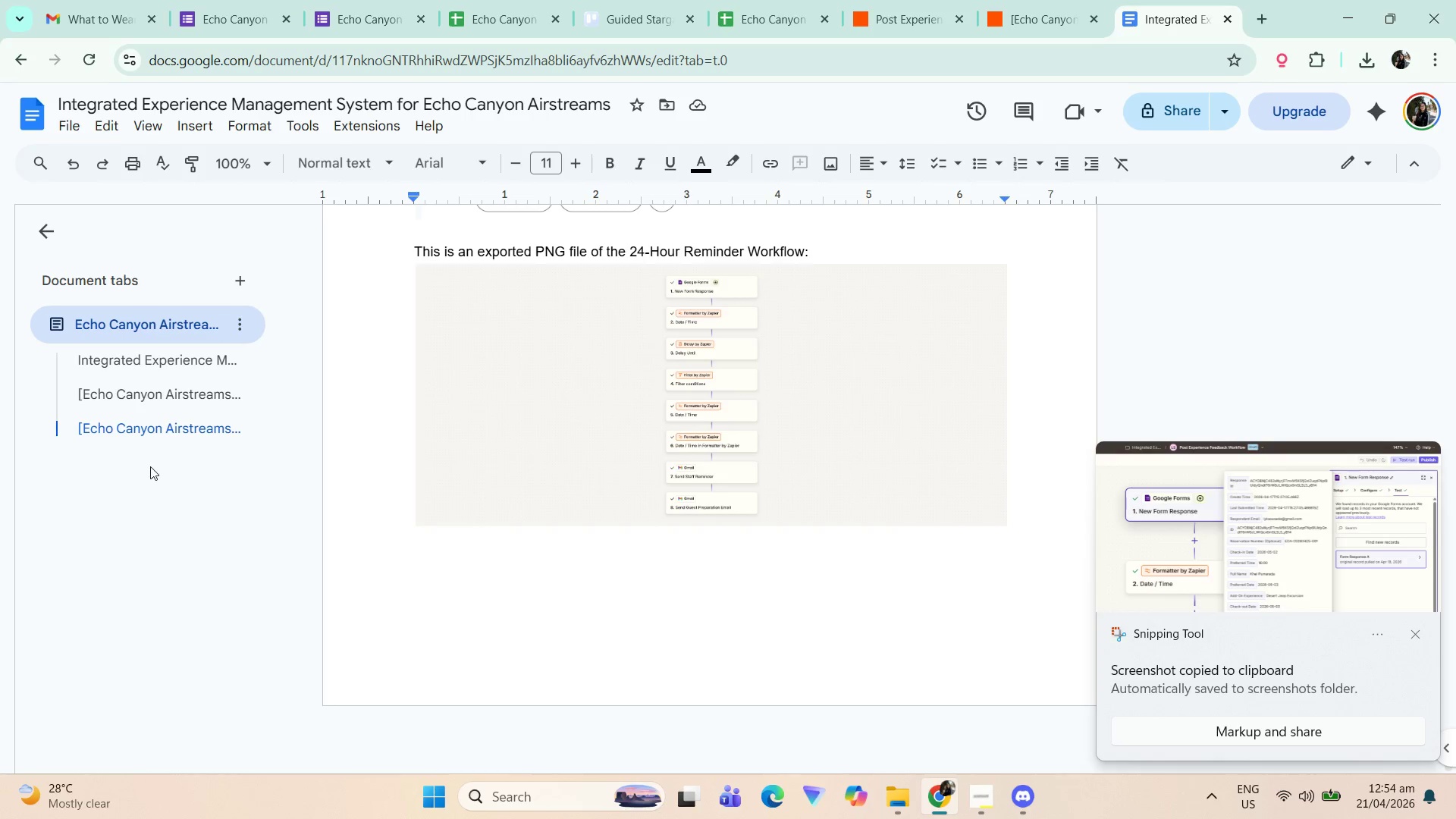 
mouse_move([171, 441])
 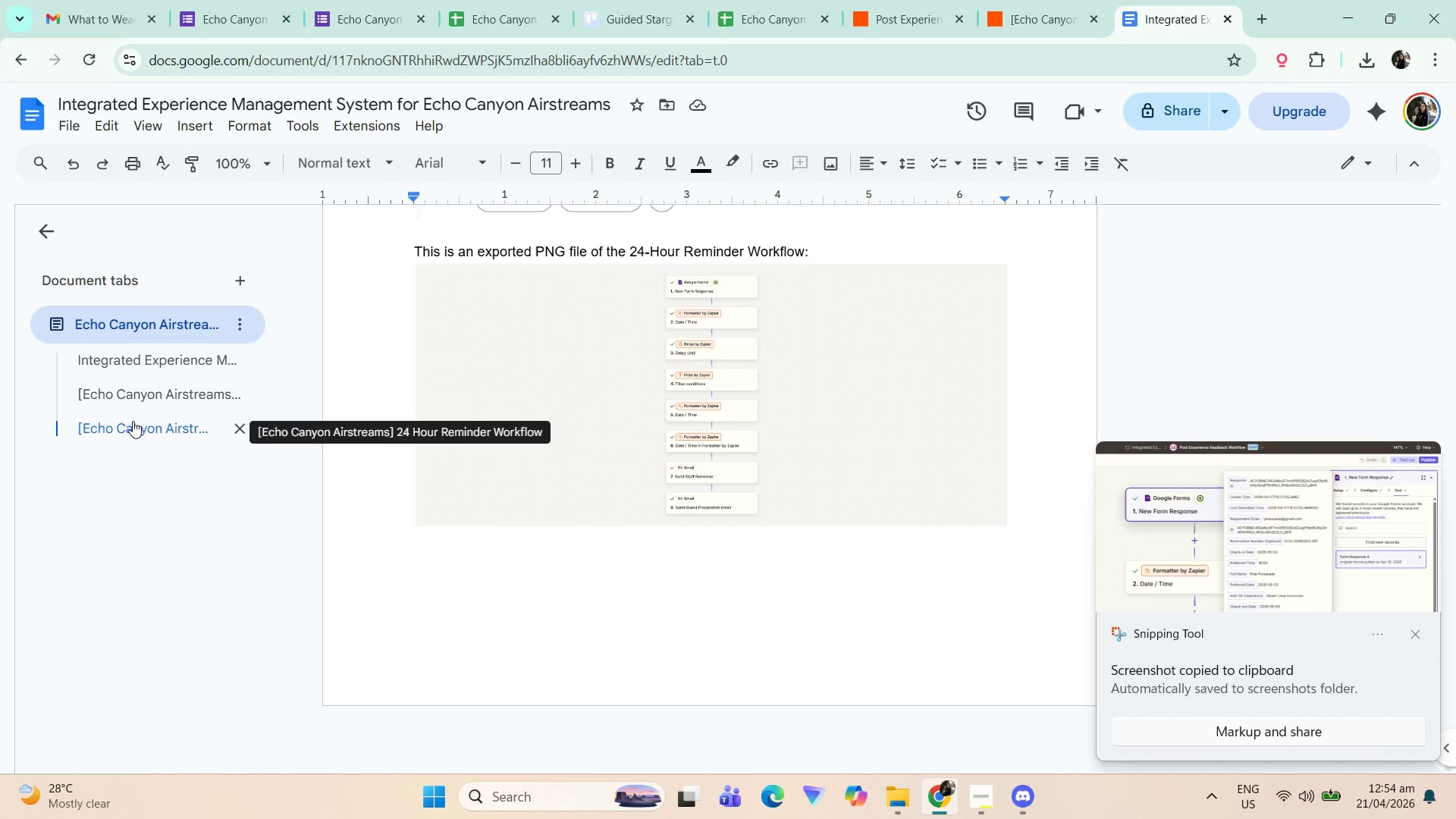 
left_click([1197, 524])
 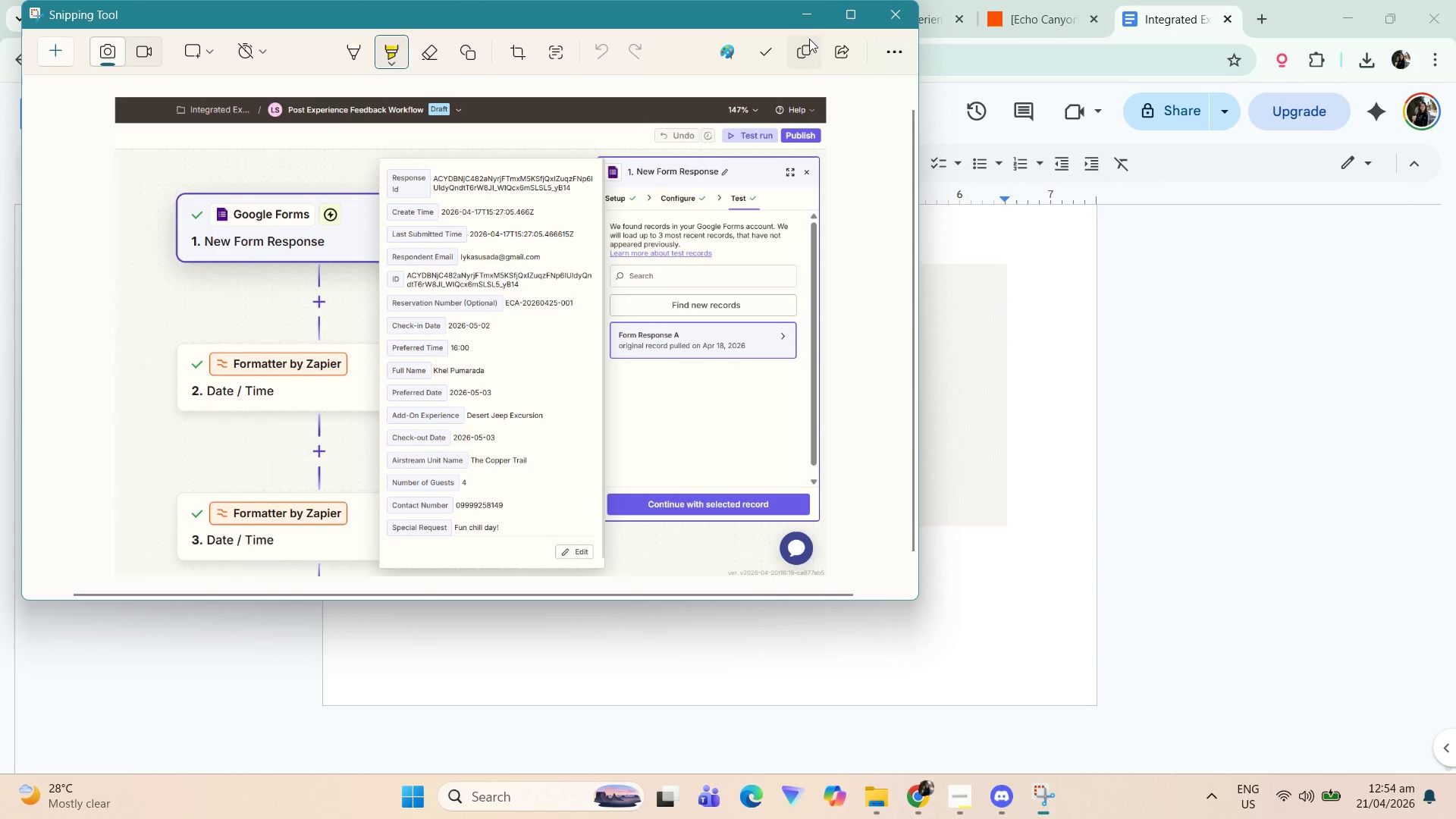 
left_click([799, 9])
 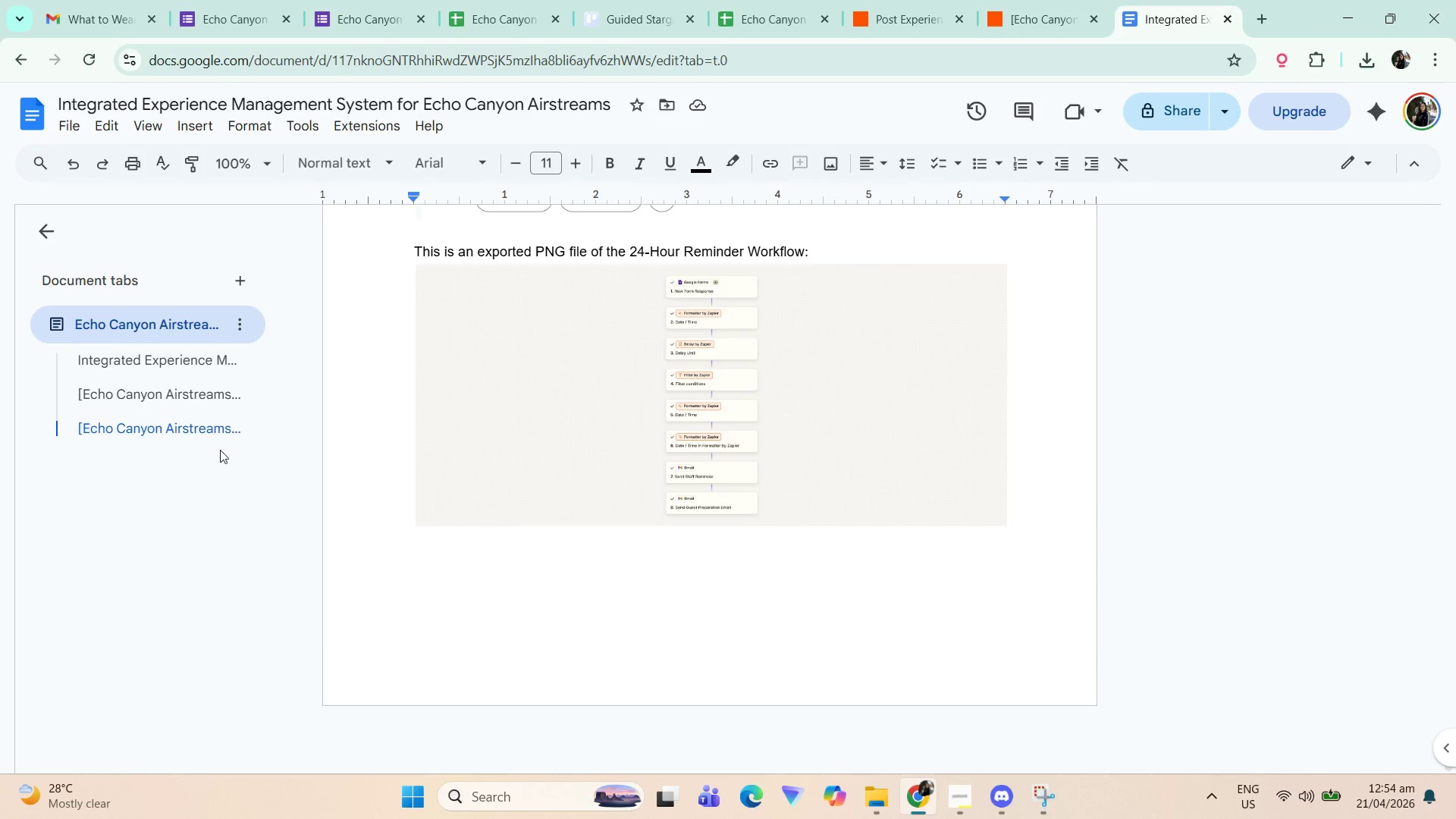 
left_click([187, 425])
 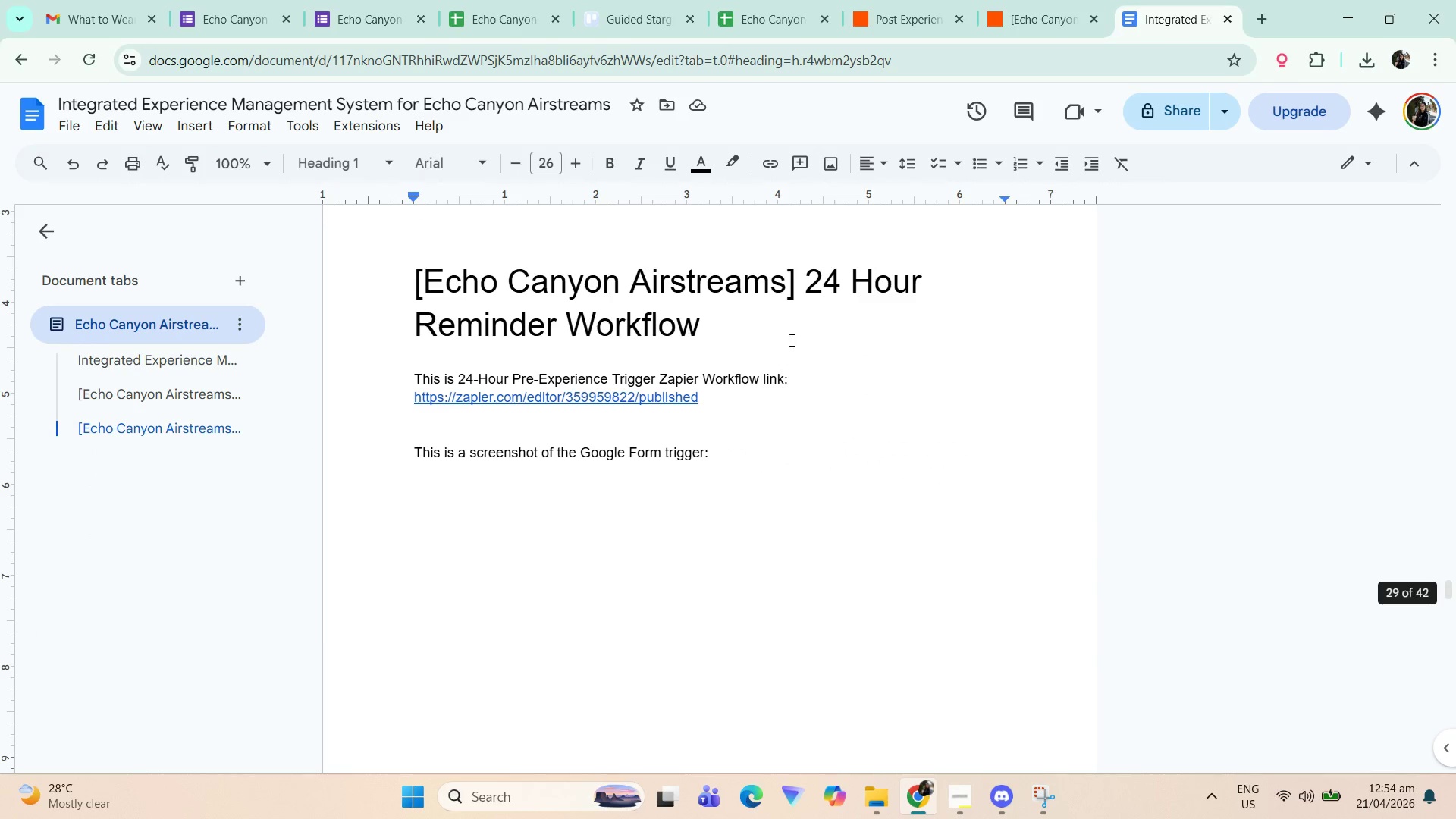 
left_click_drag(start_coordinate=[795, 337], to_coordinate=[350, 282])
 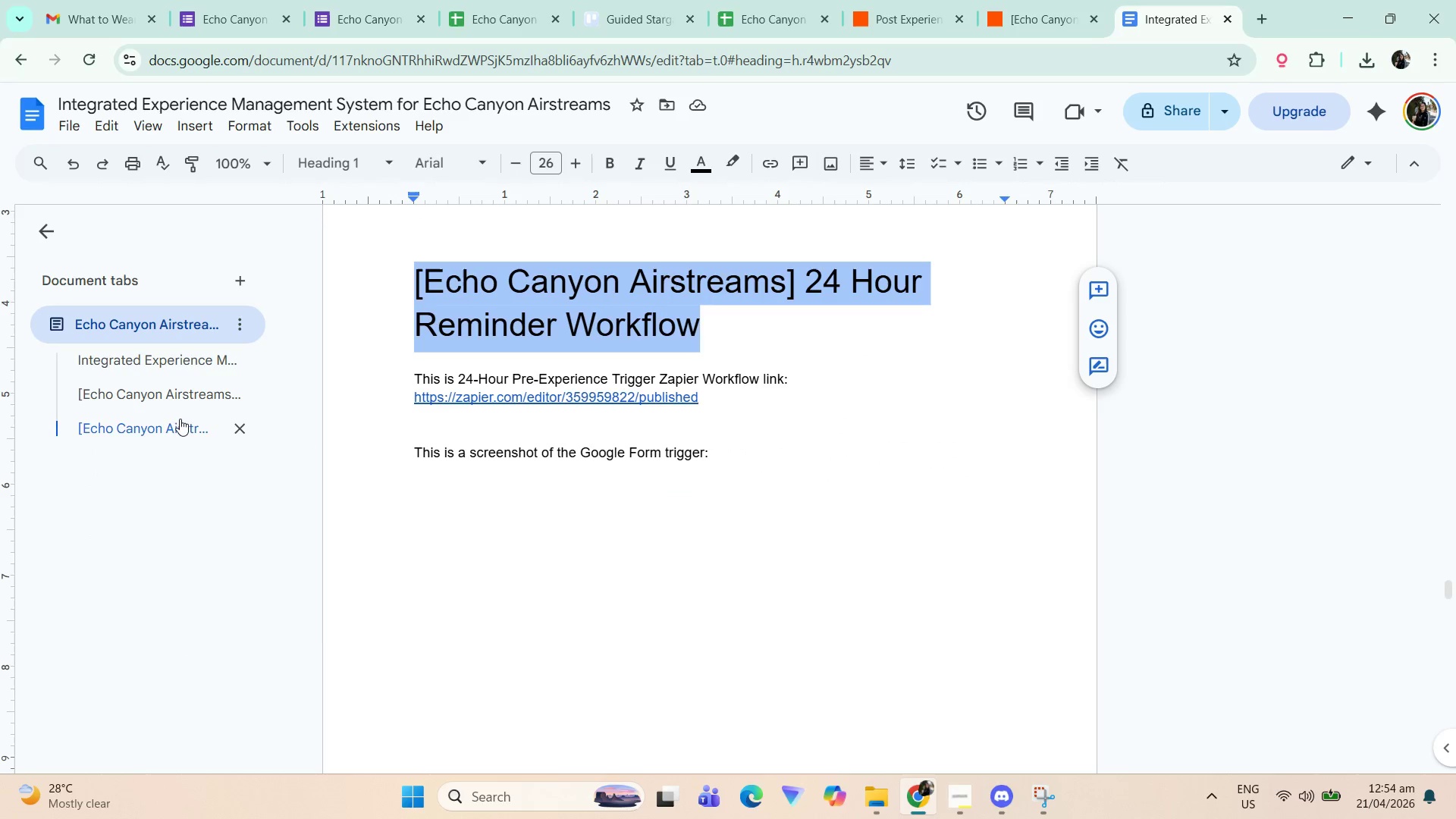 
key(Control+C)
 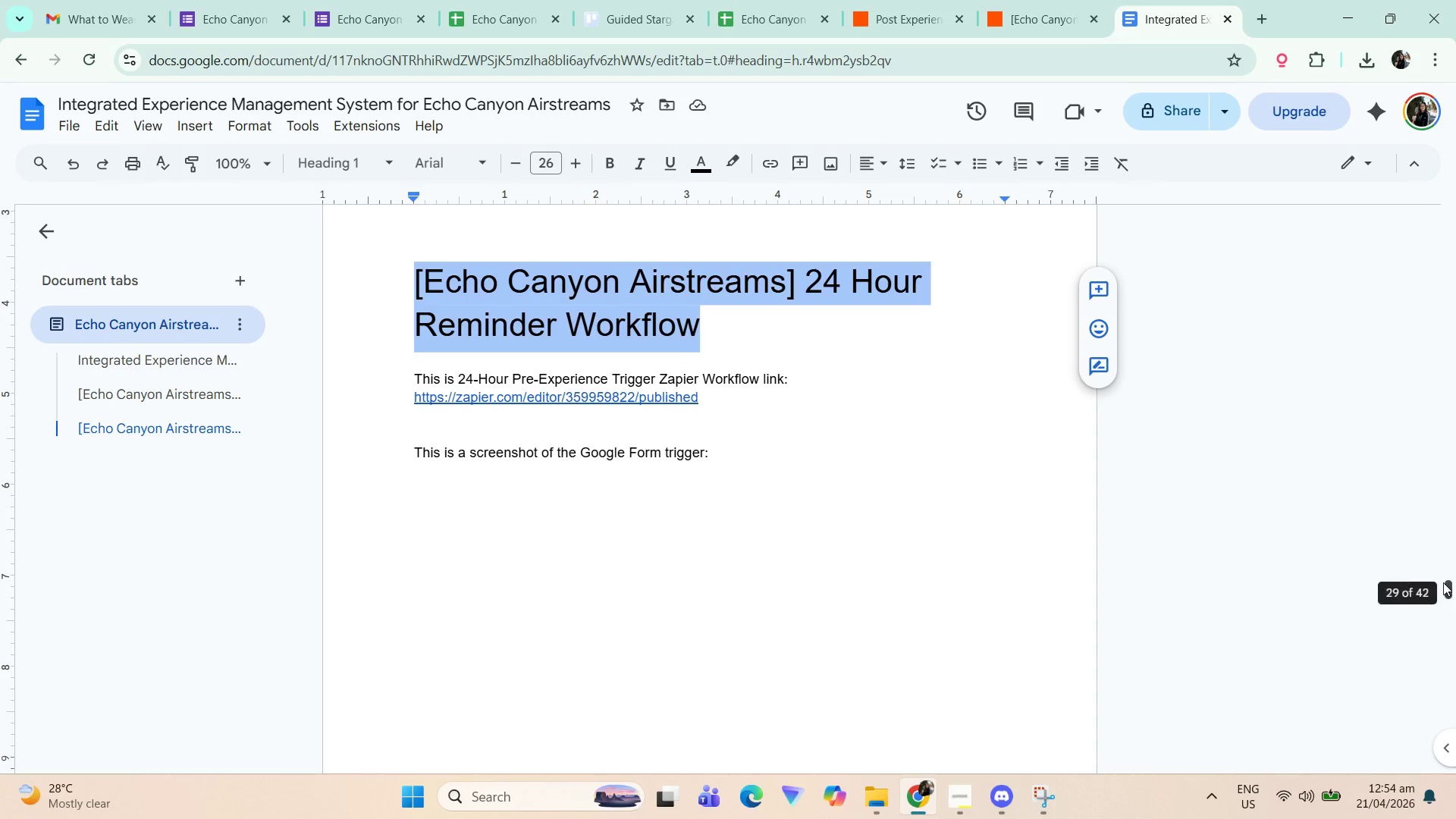 
left_click_drag(start_coordinate=[1448, 593], to_coordinate=[1399, 774])
 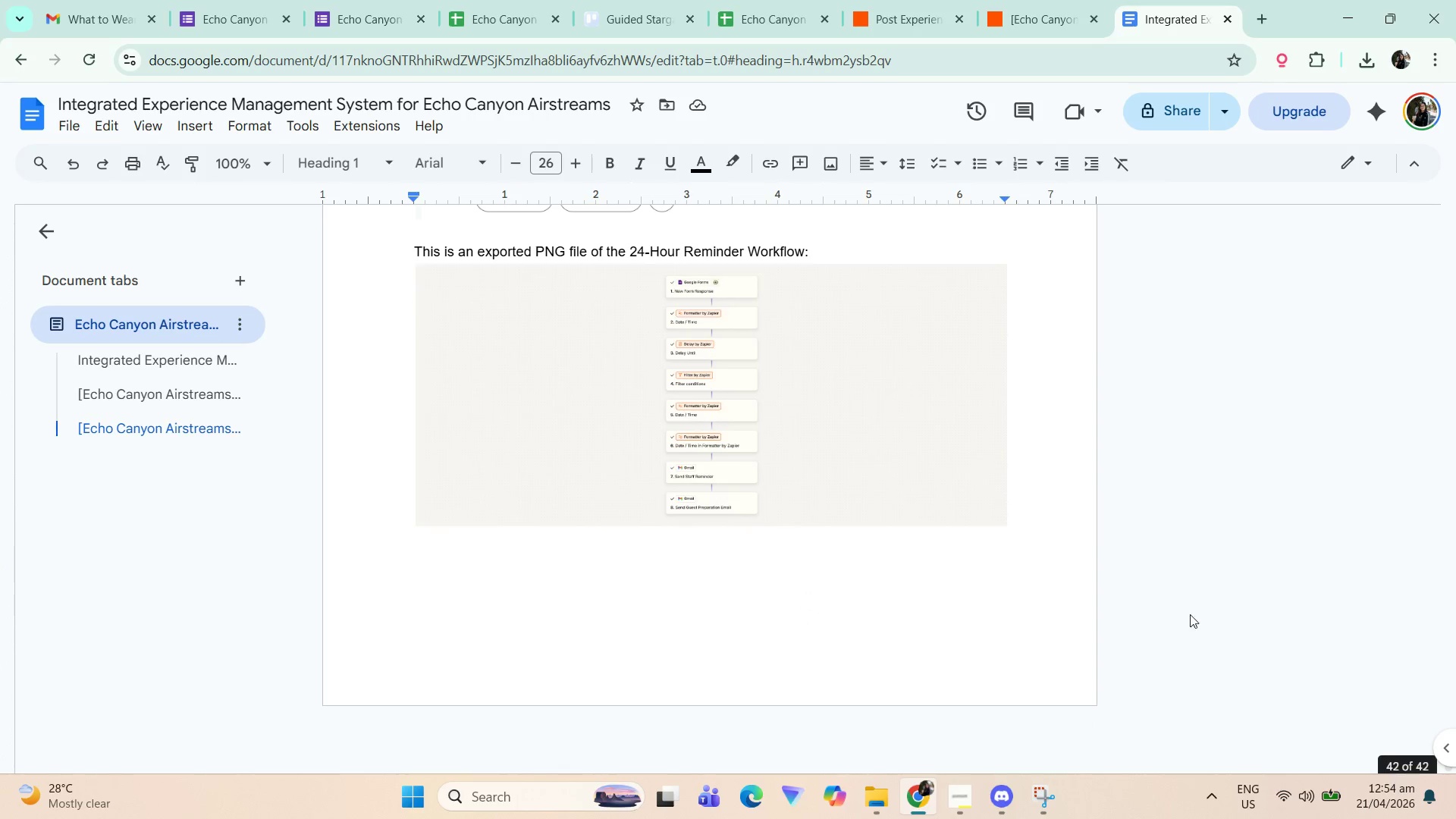 
left_click([1083, 544])
 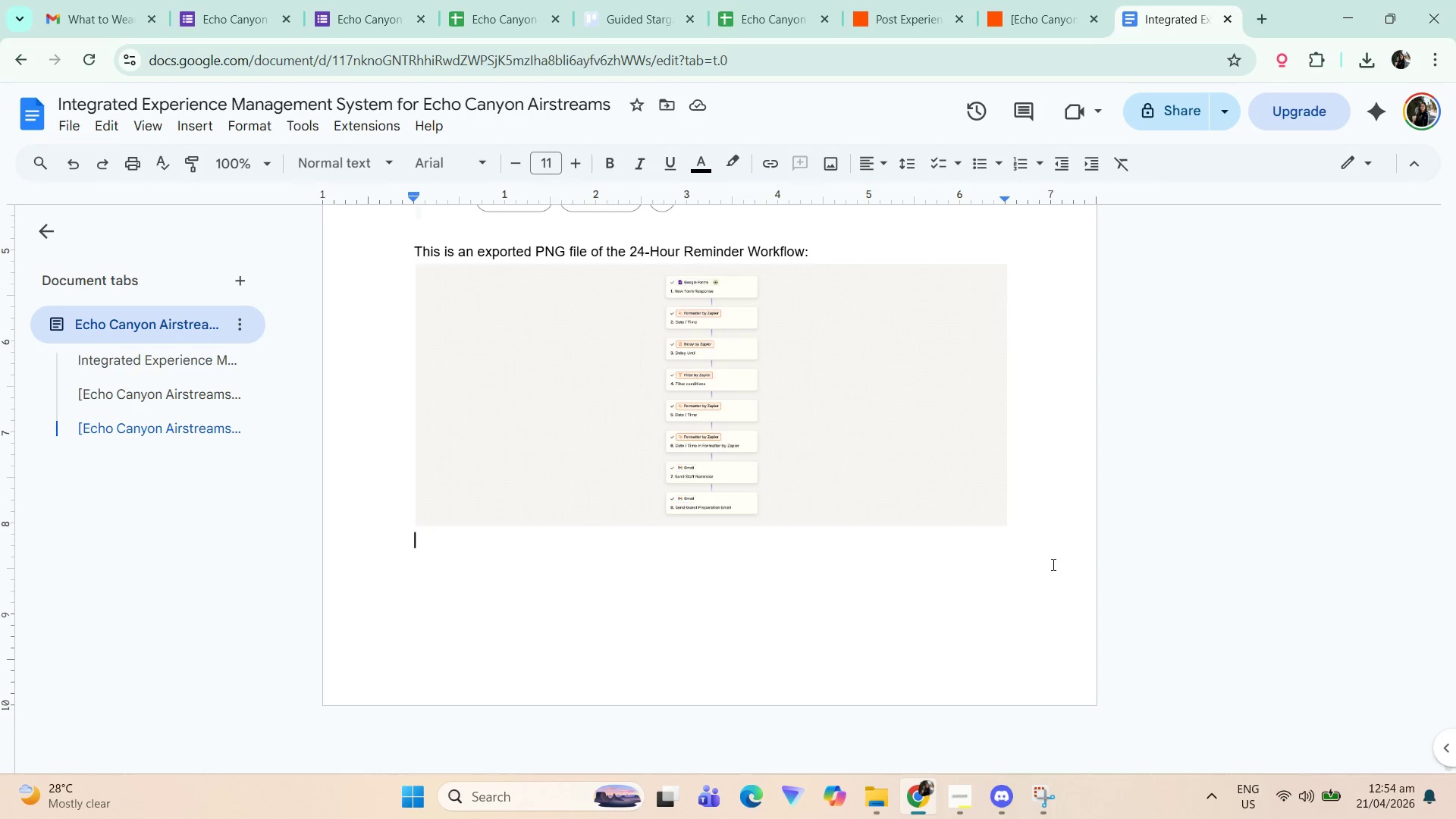 
scroll: coordinate [891, 620], scroll_direction: down, amount: 6.0
 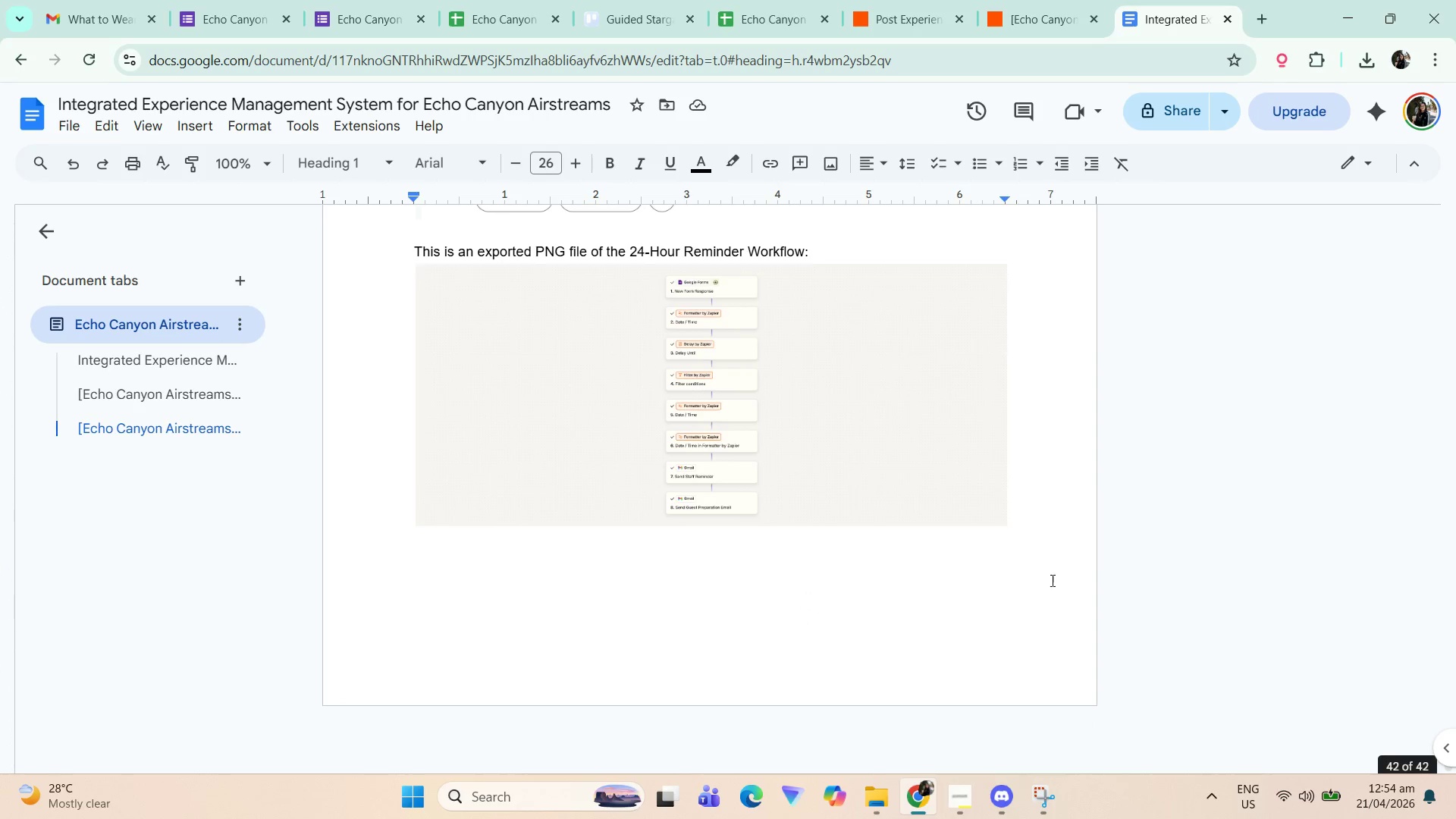 
key(Enter)
 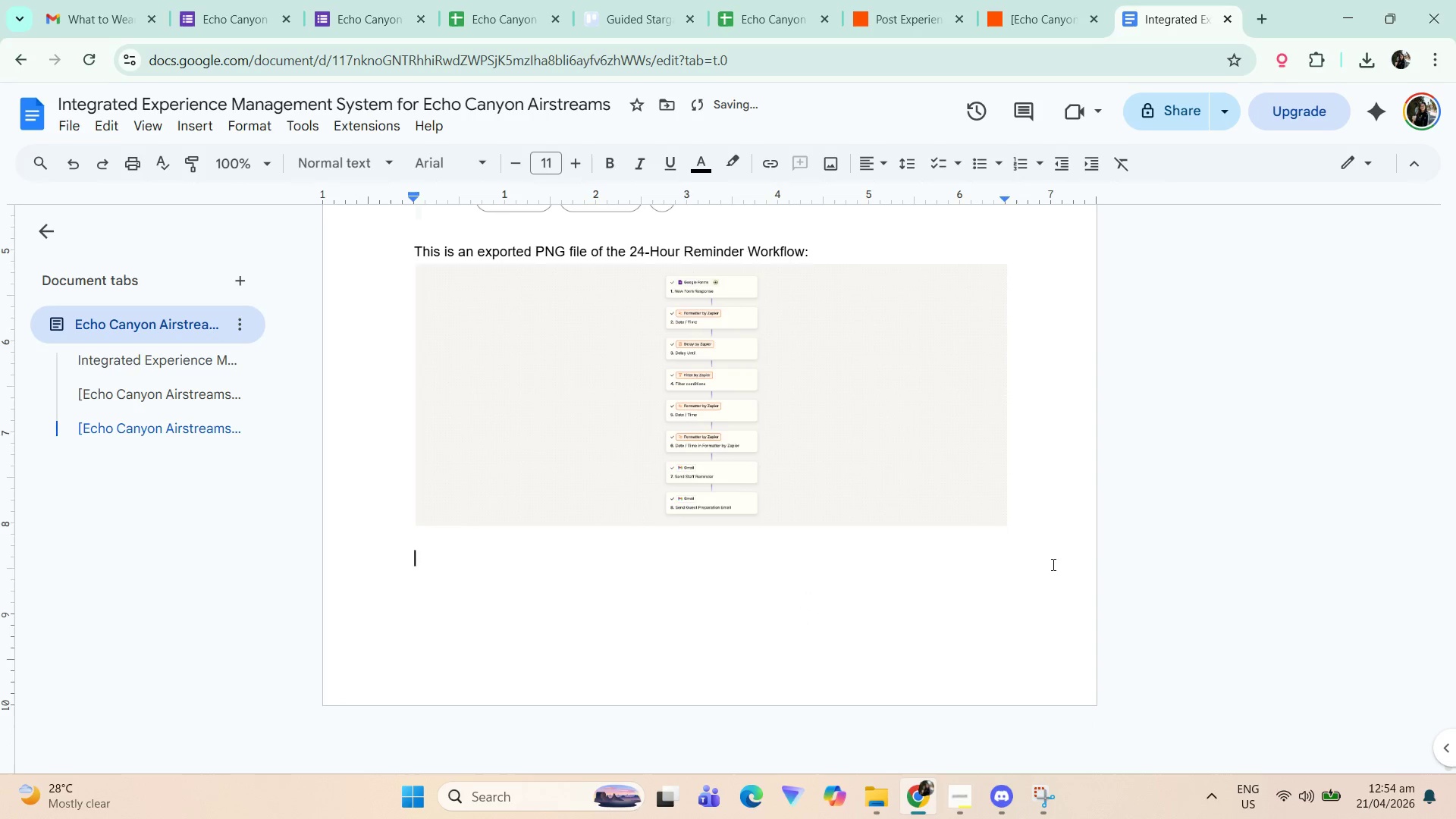 
key(Enter)
 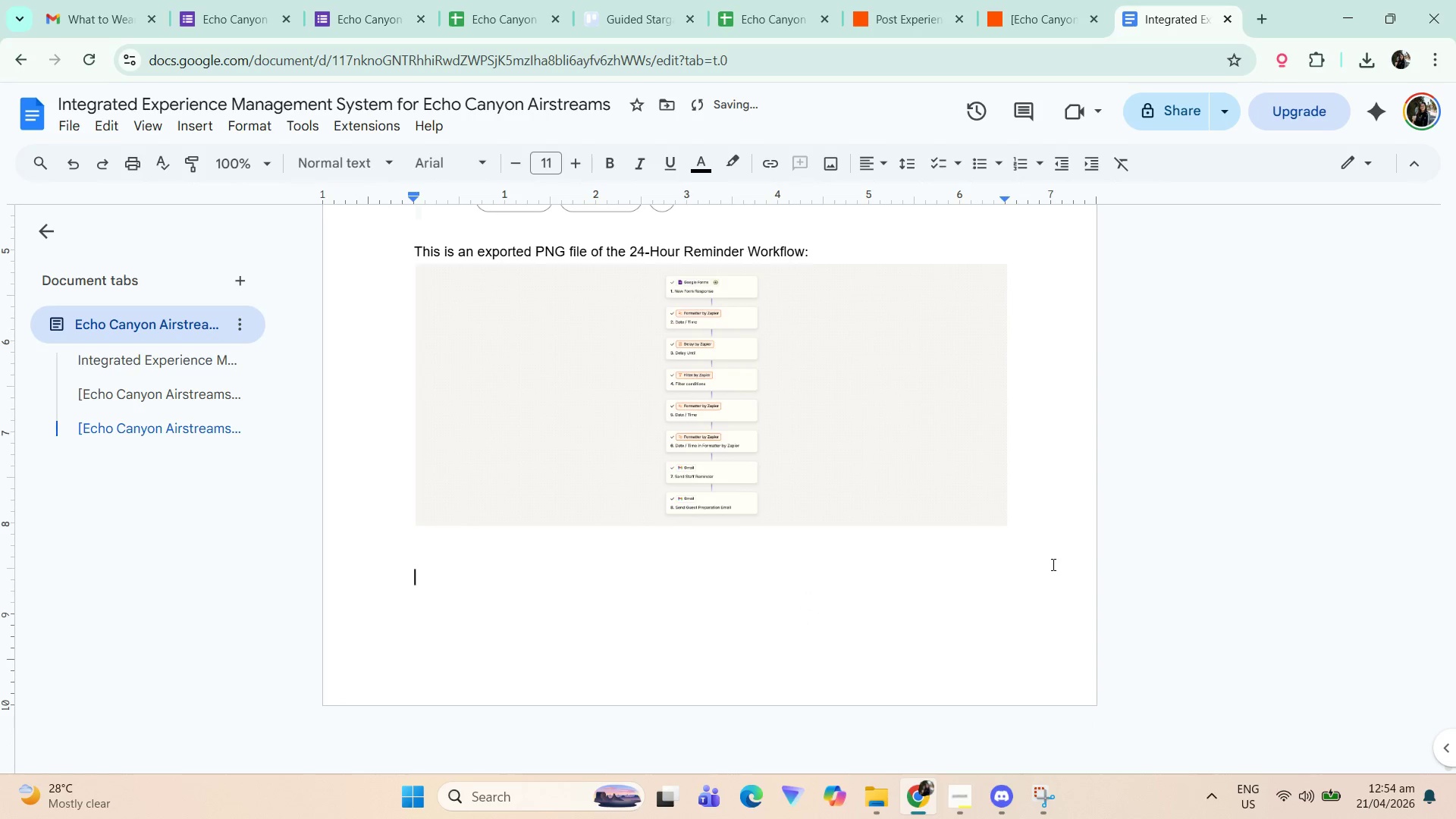 
key(Control+ControlLeft)
 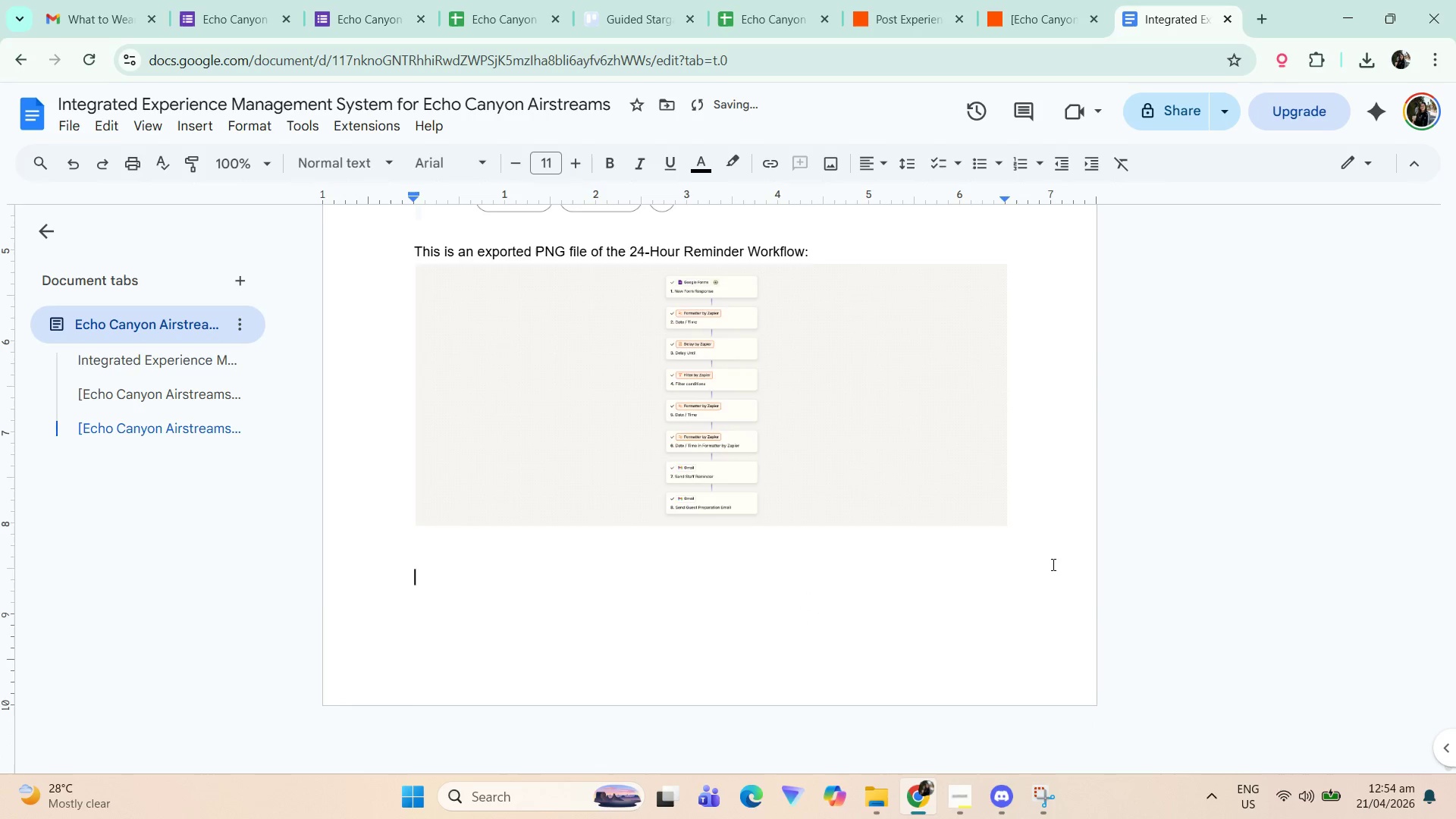 
key(Control+V)
 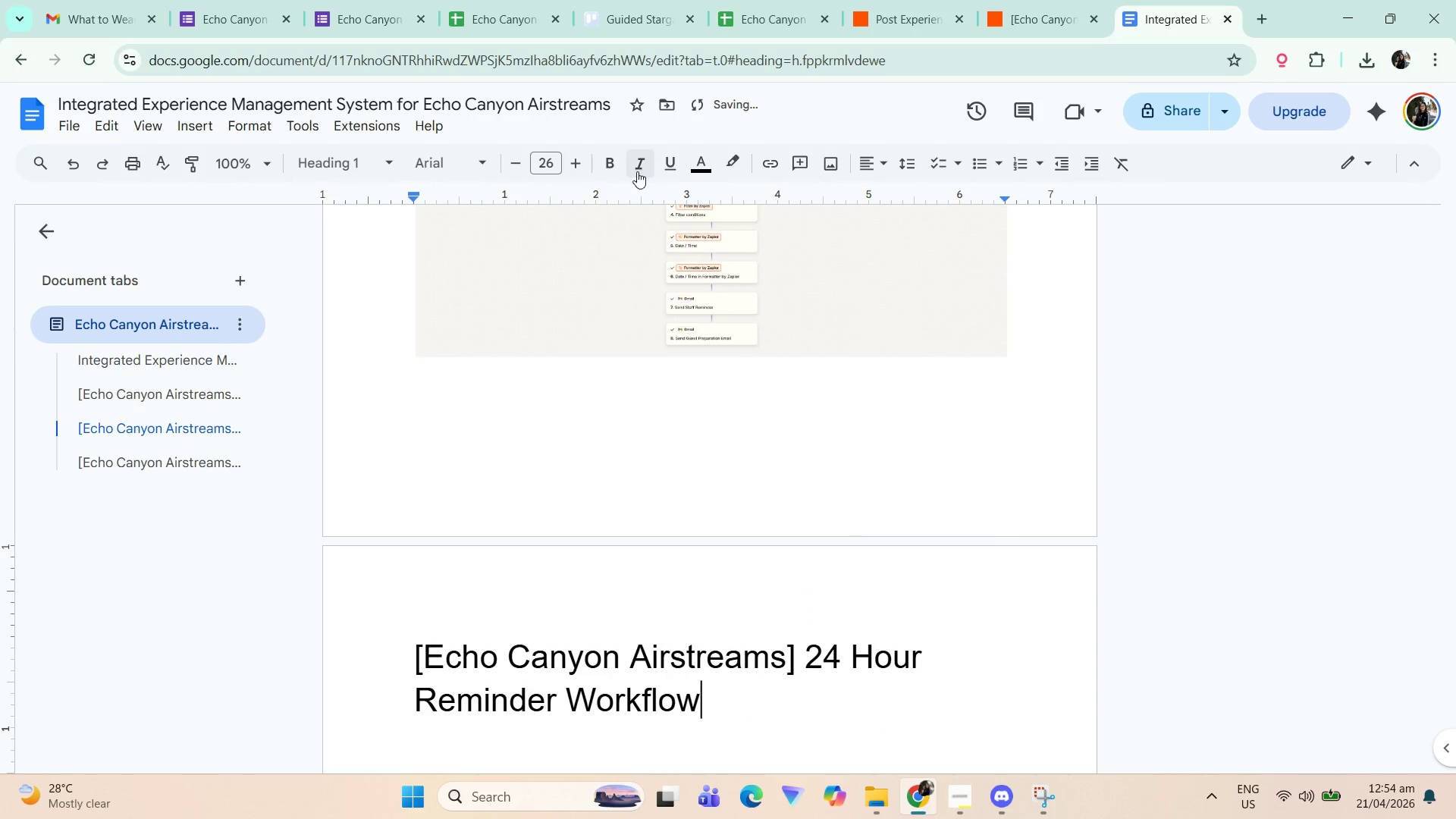 
scroll: coordinate [629, 184], scroll_direction: down, amount: 1.0
 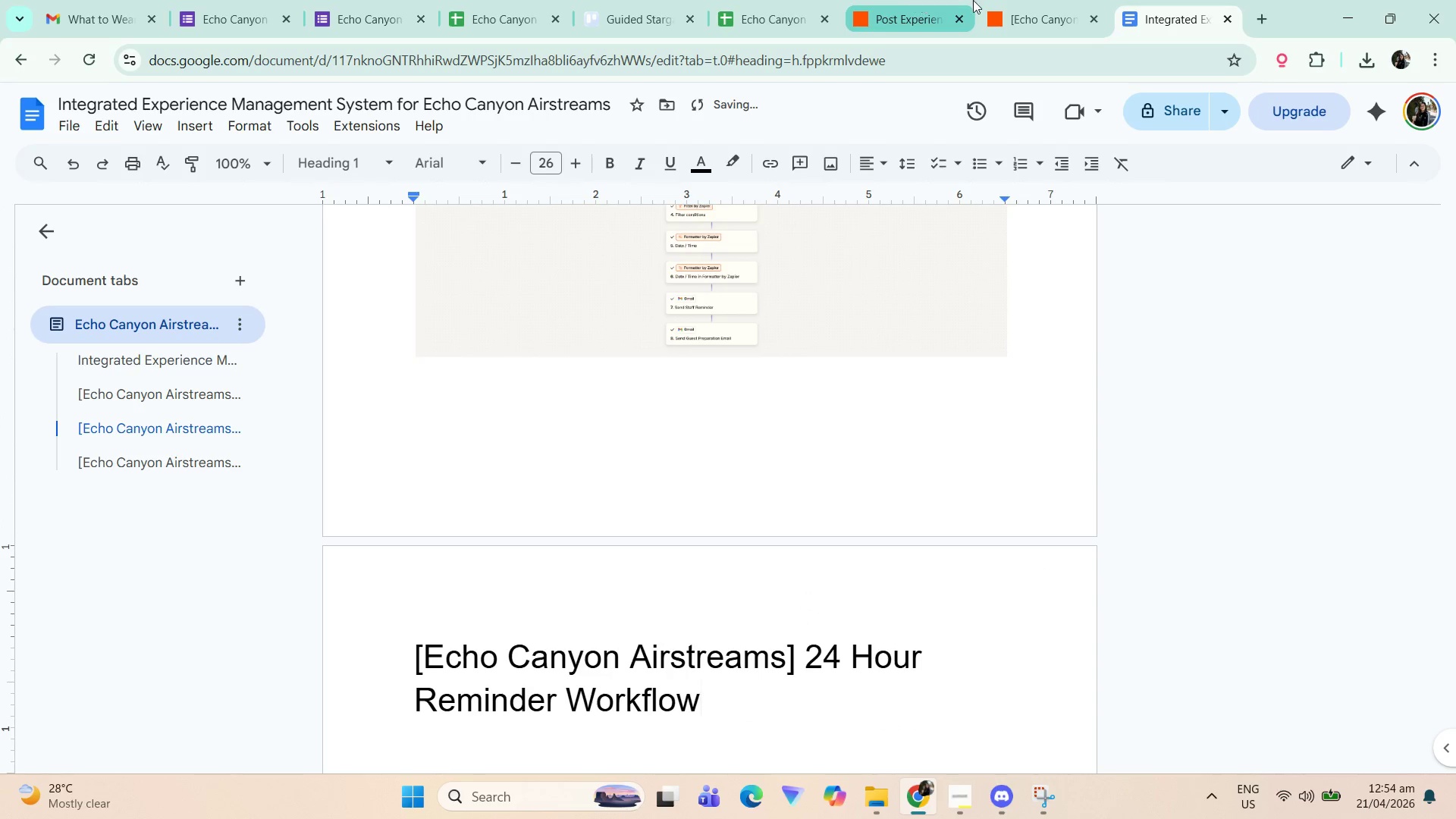 
left_click([1046, 0])
 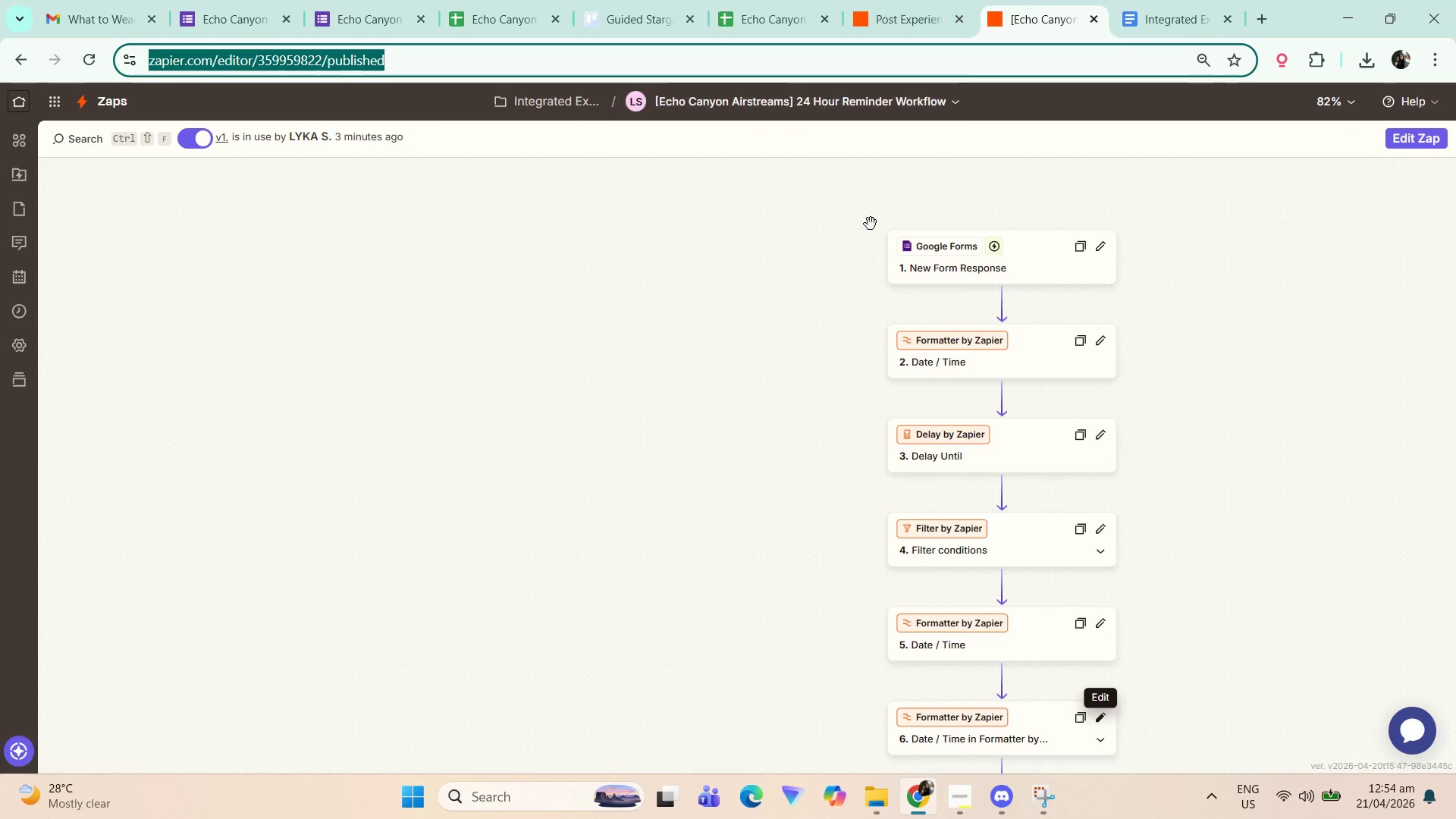 
left_click_drag(start_coordinate=[732, 374], to_coordinate=[488, 322])
 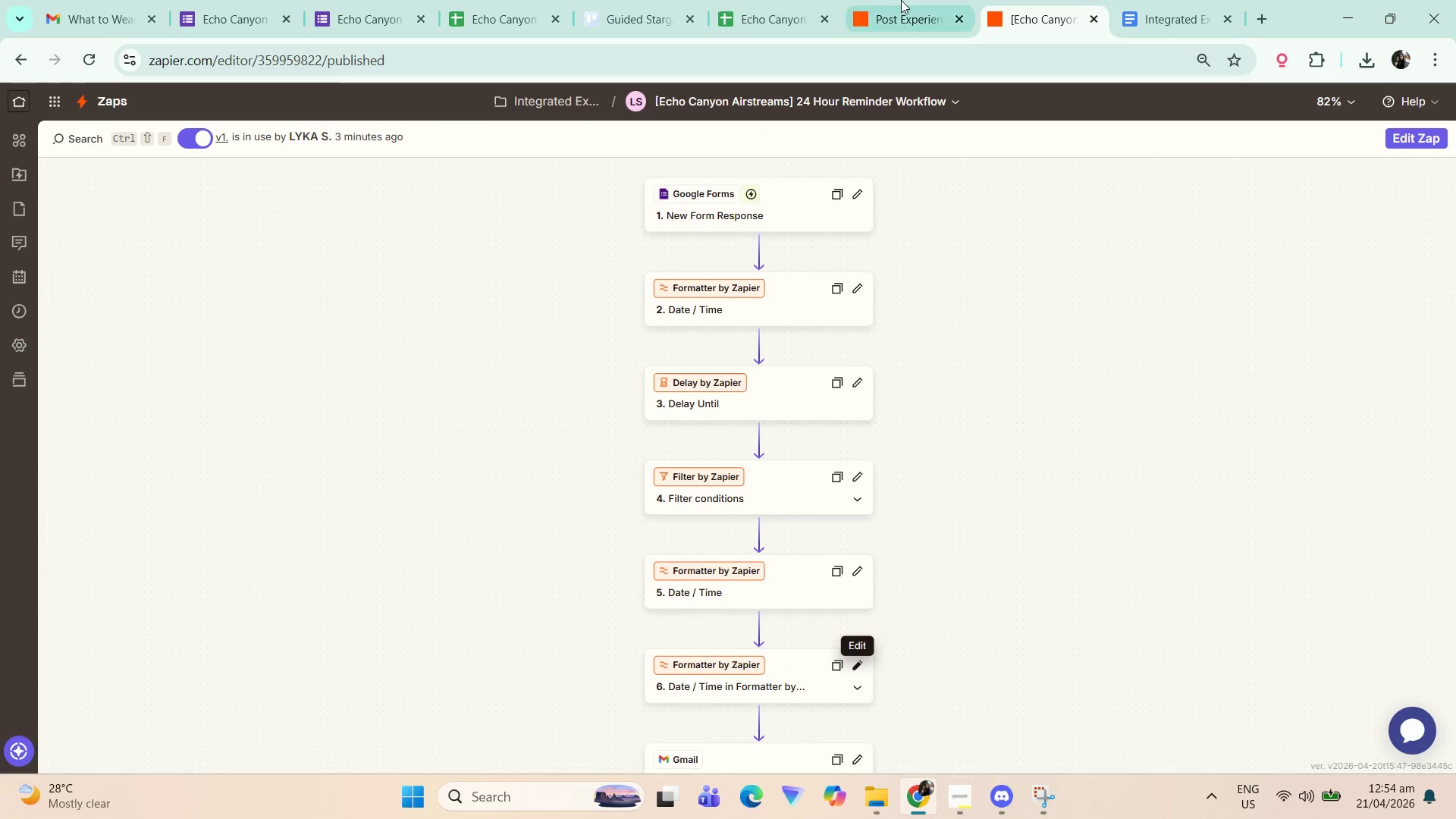 
left_click([870, 0])
 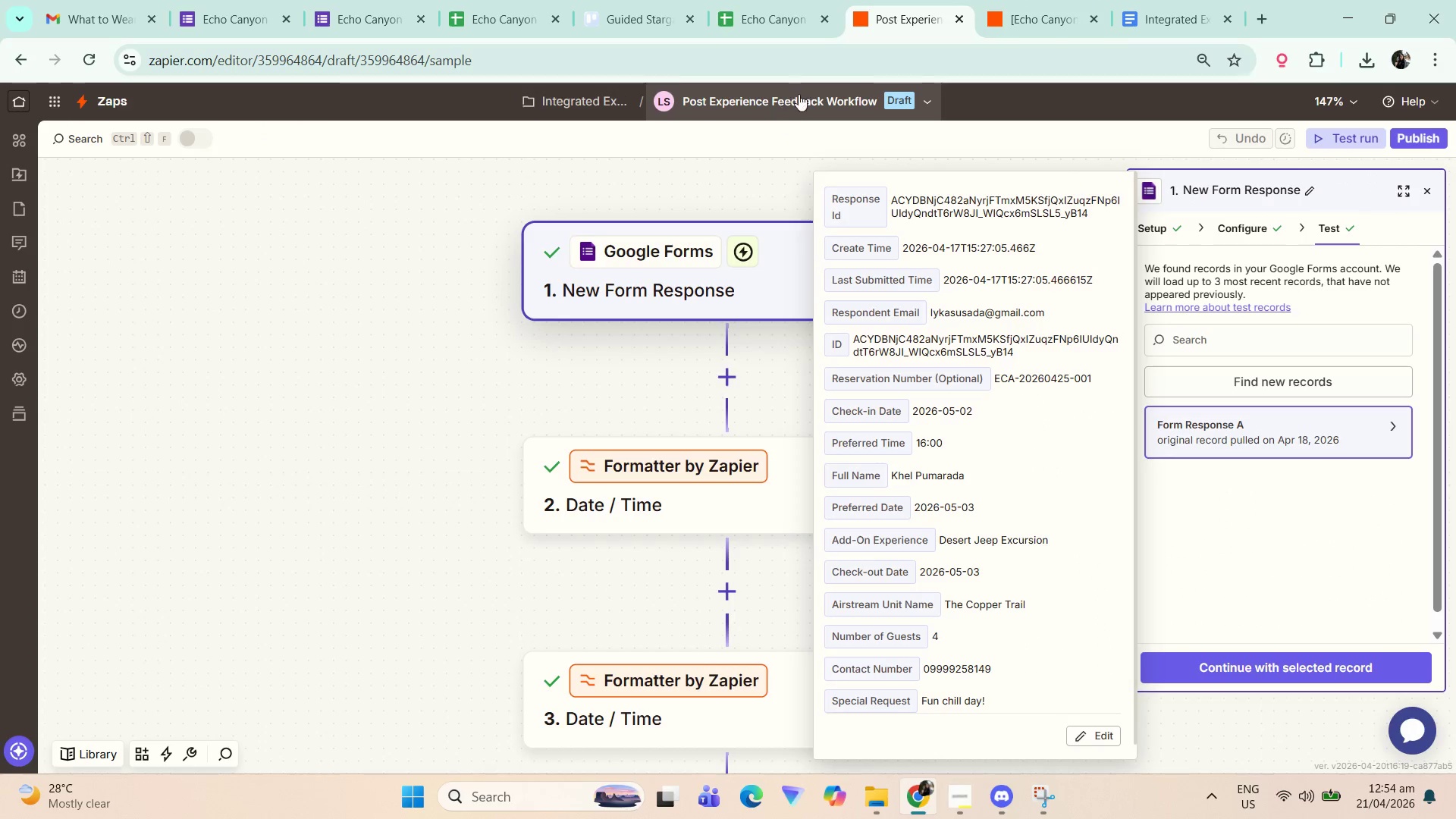 
left_click([803, 102])
 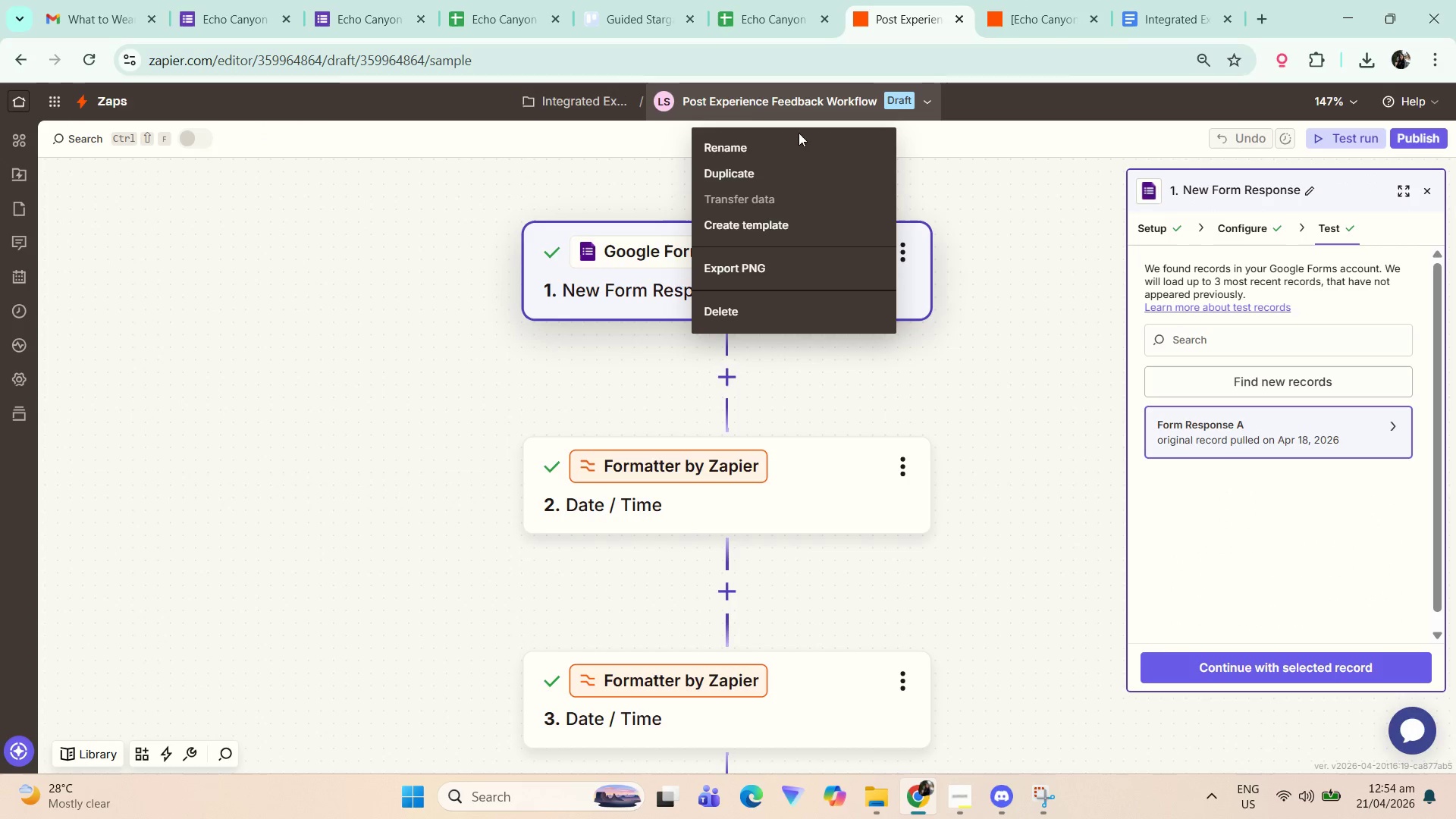 
left_click([784, 147])
 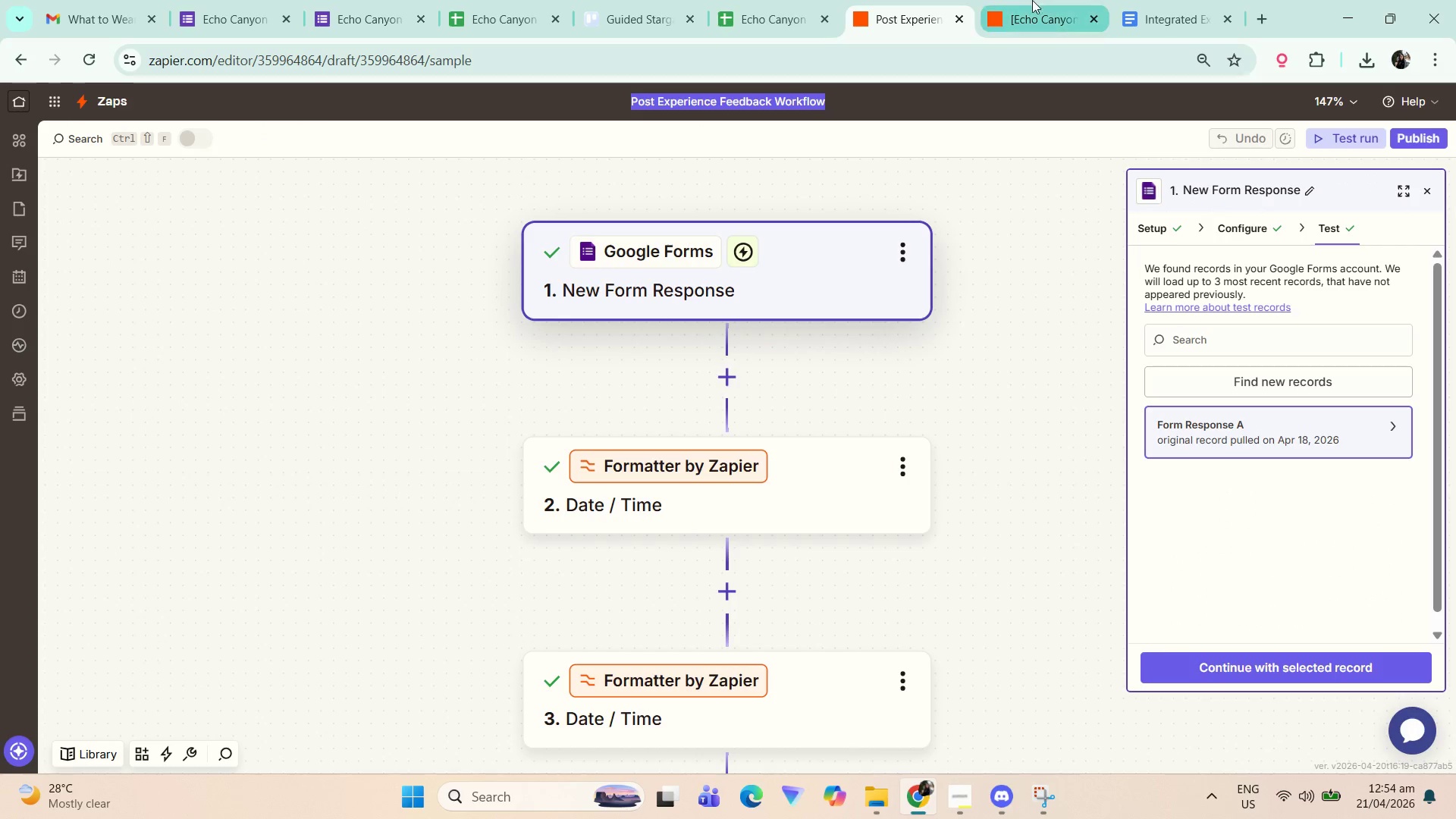 
left_click([1037, 0])
 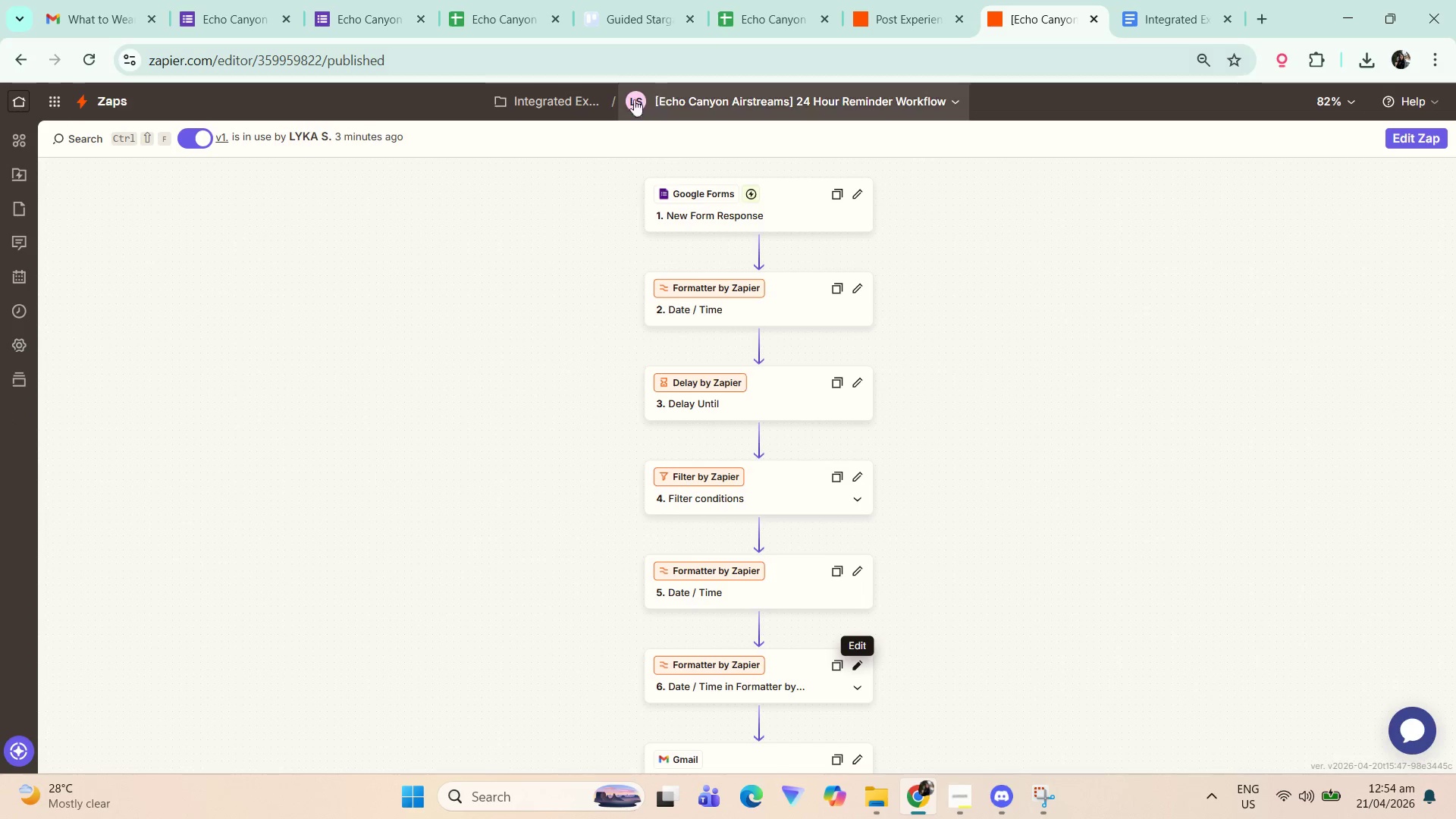 
left_click([702, 89])
 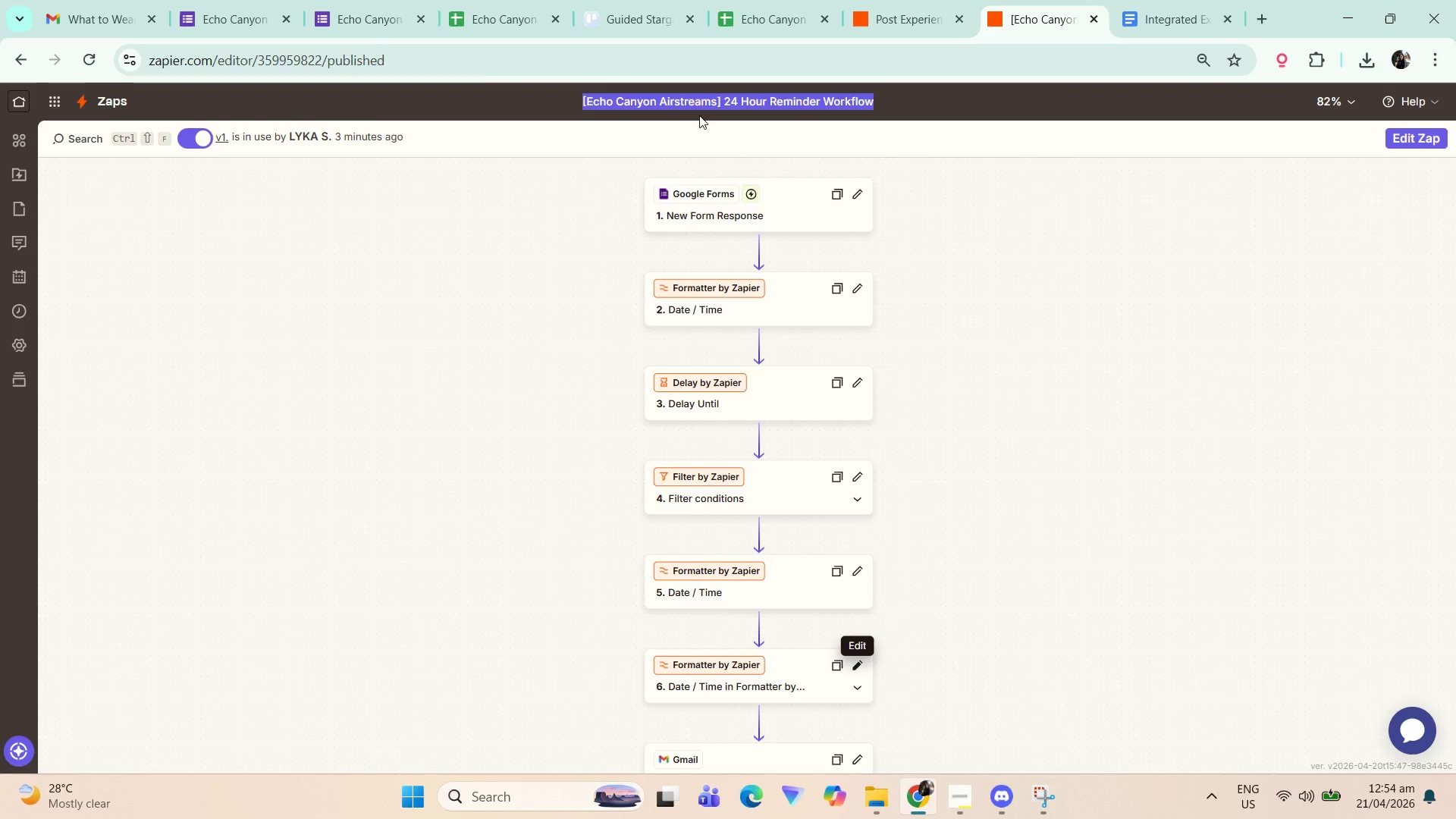 
triple_click([671, 106])
 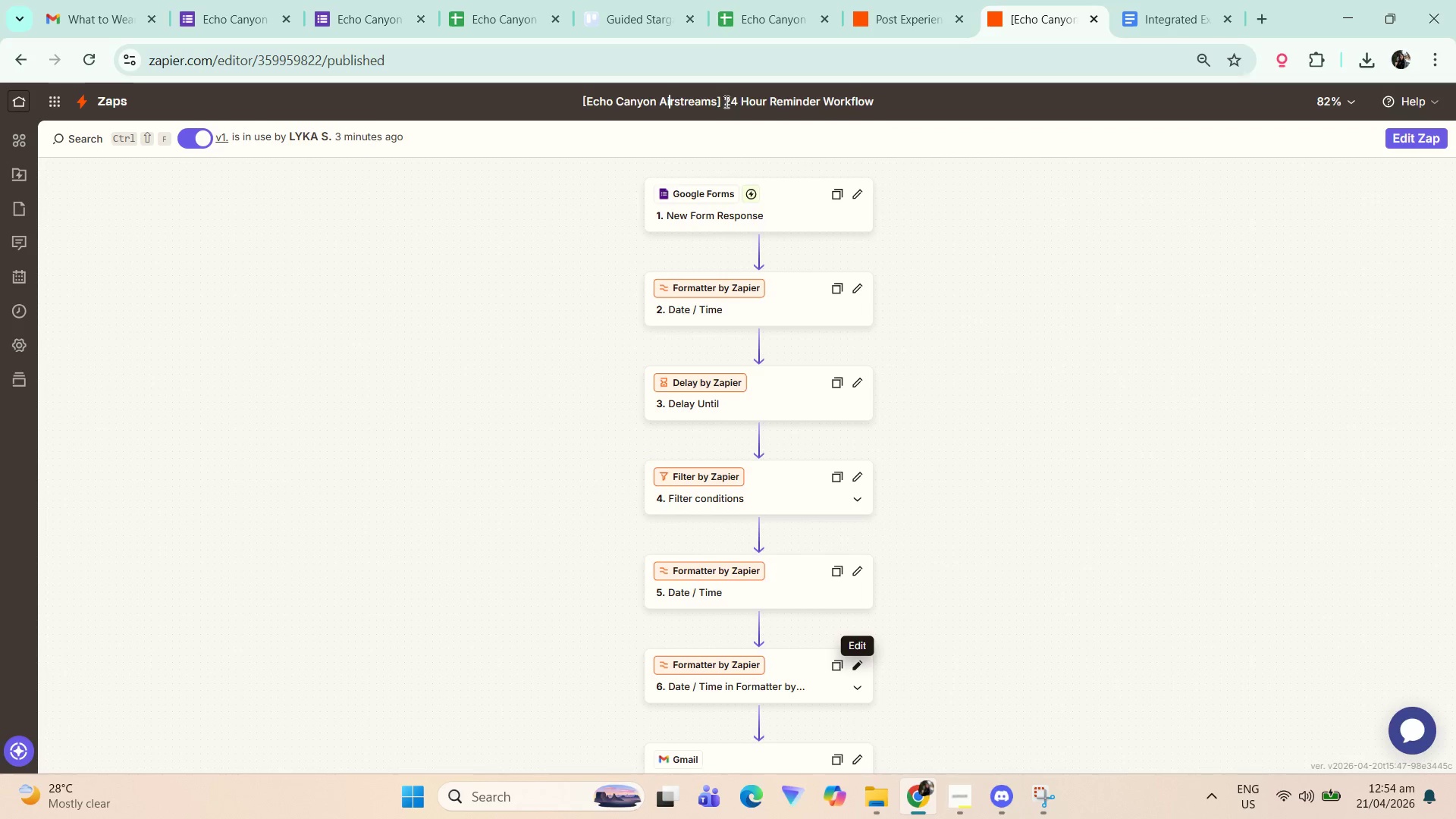 
left_click_drag(start_coordinate=[720, 102], to_coordinate=[483, 111])
 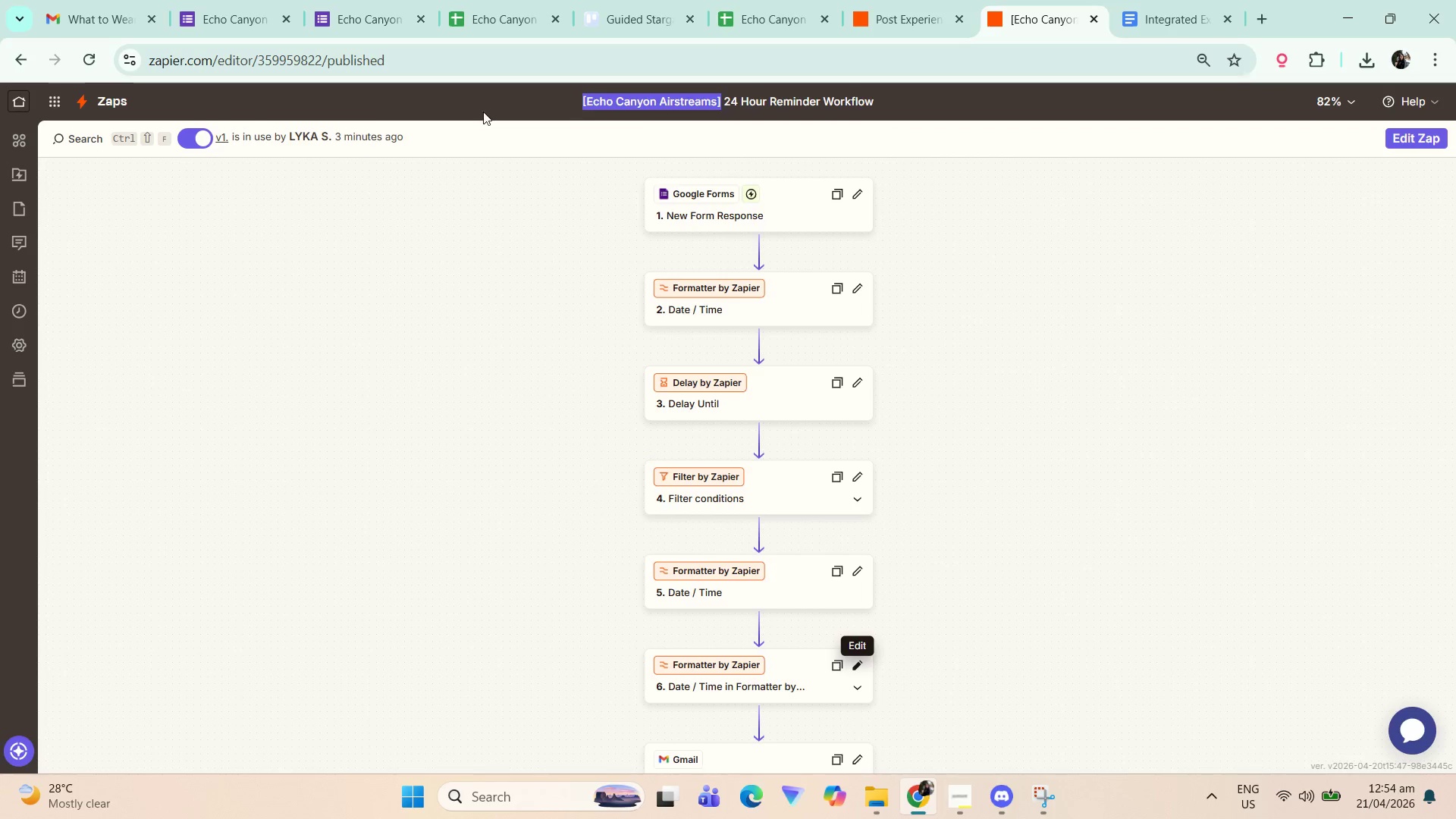 
key(Control+C)
 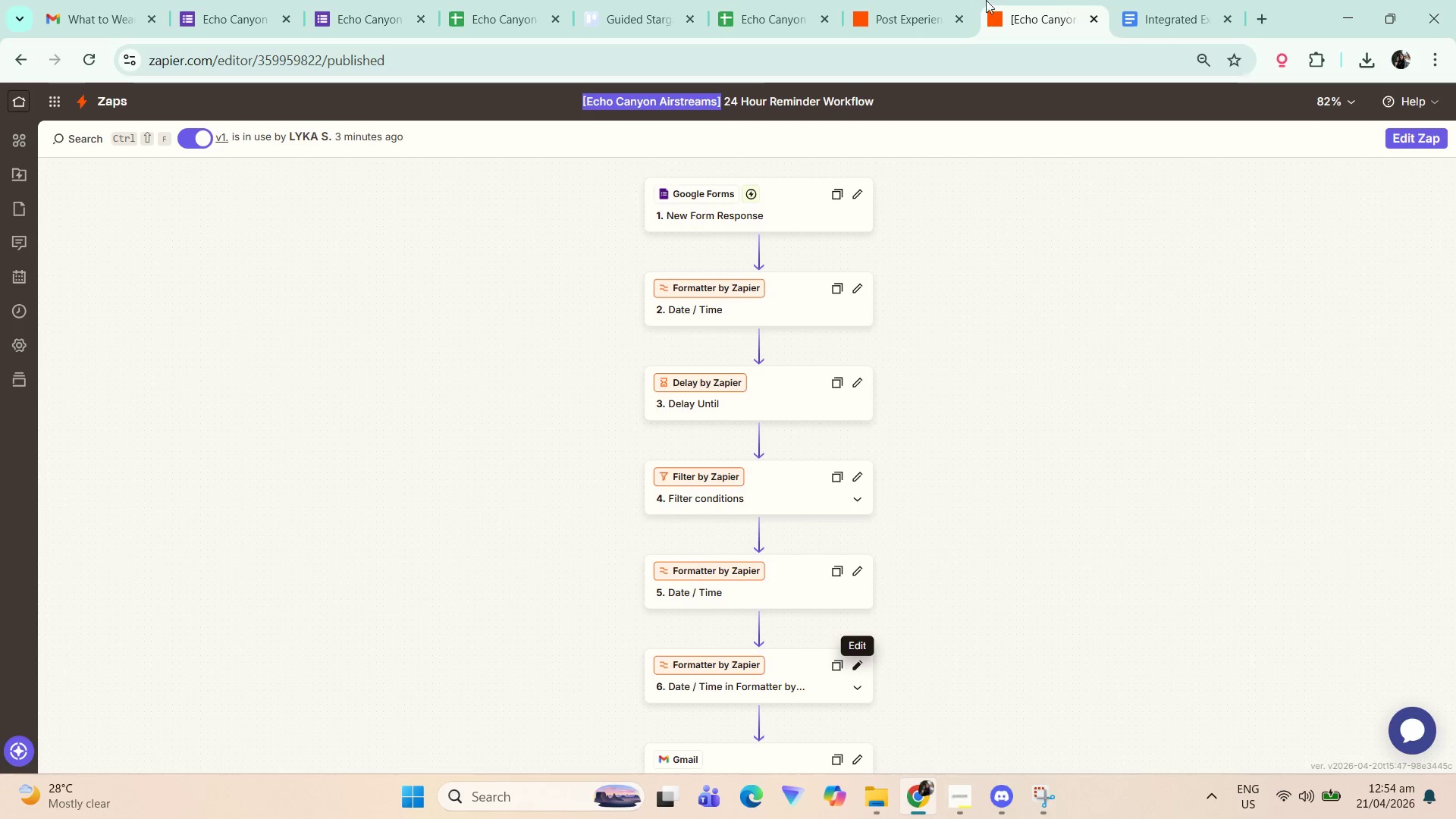 
left_click([946, 0])
 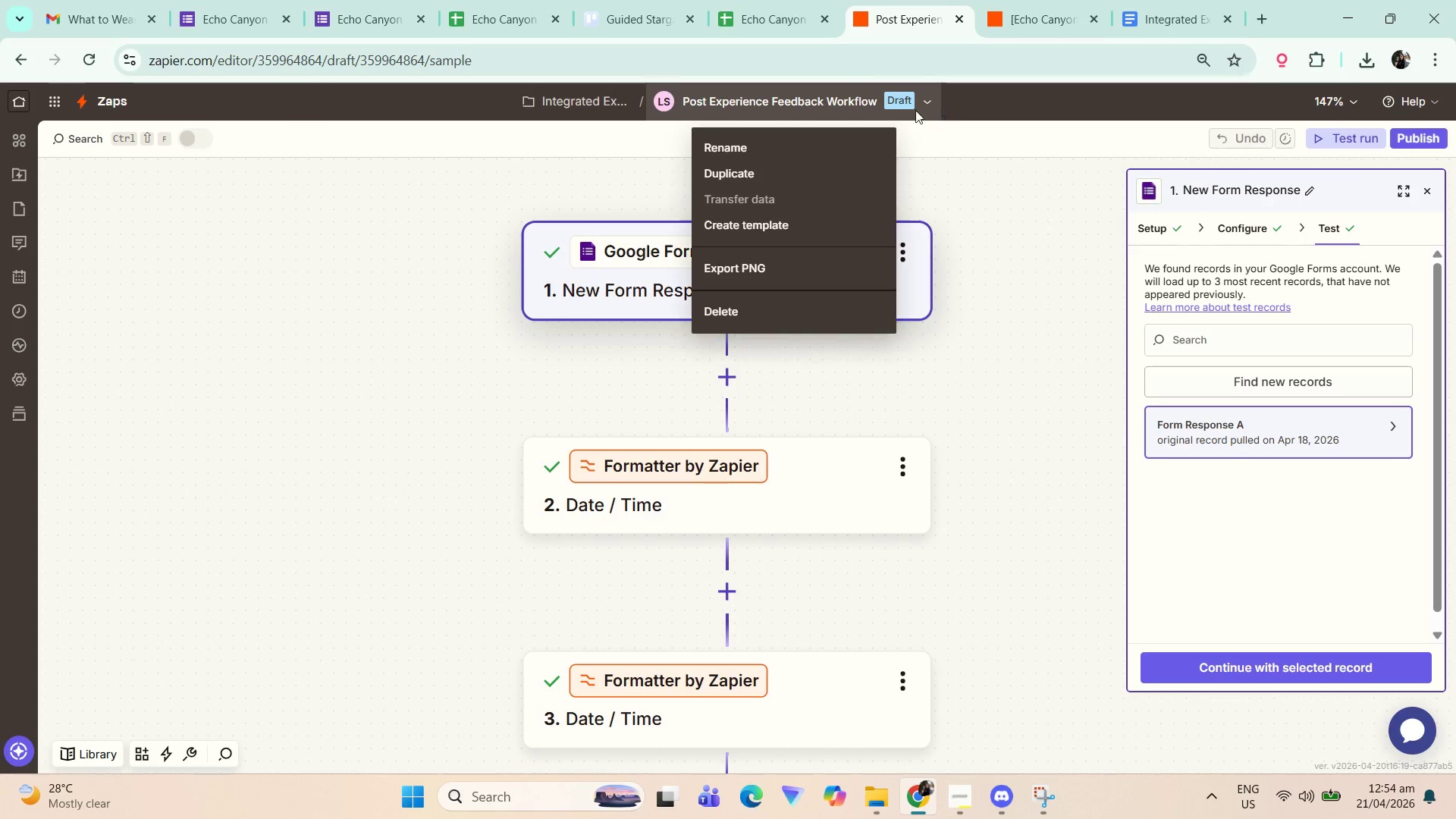 
double_click([843, 152])
 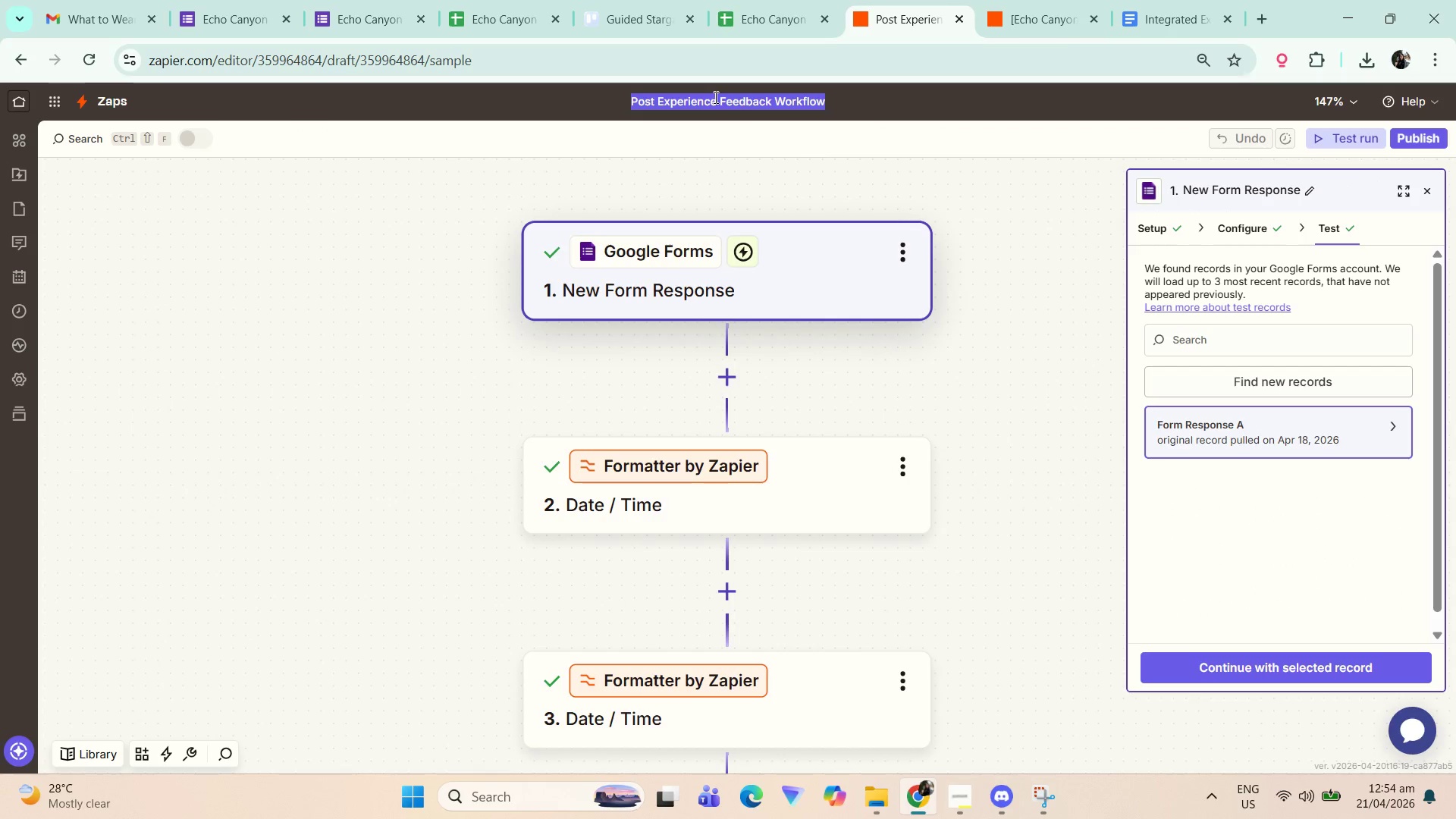 
triple_click([709, 90])
 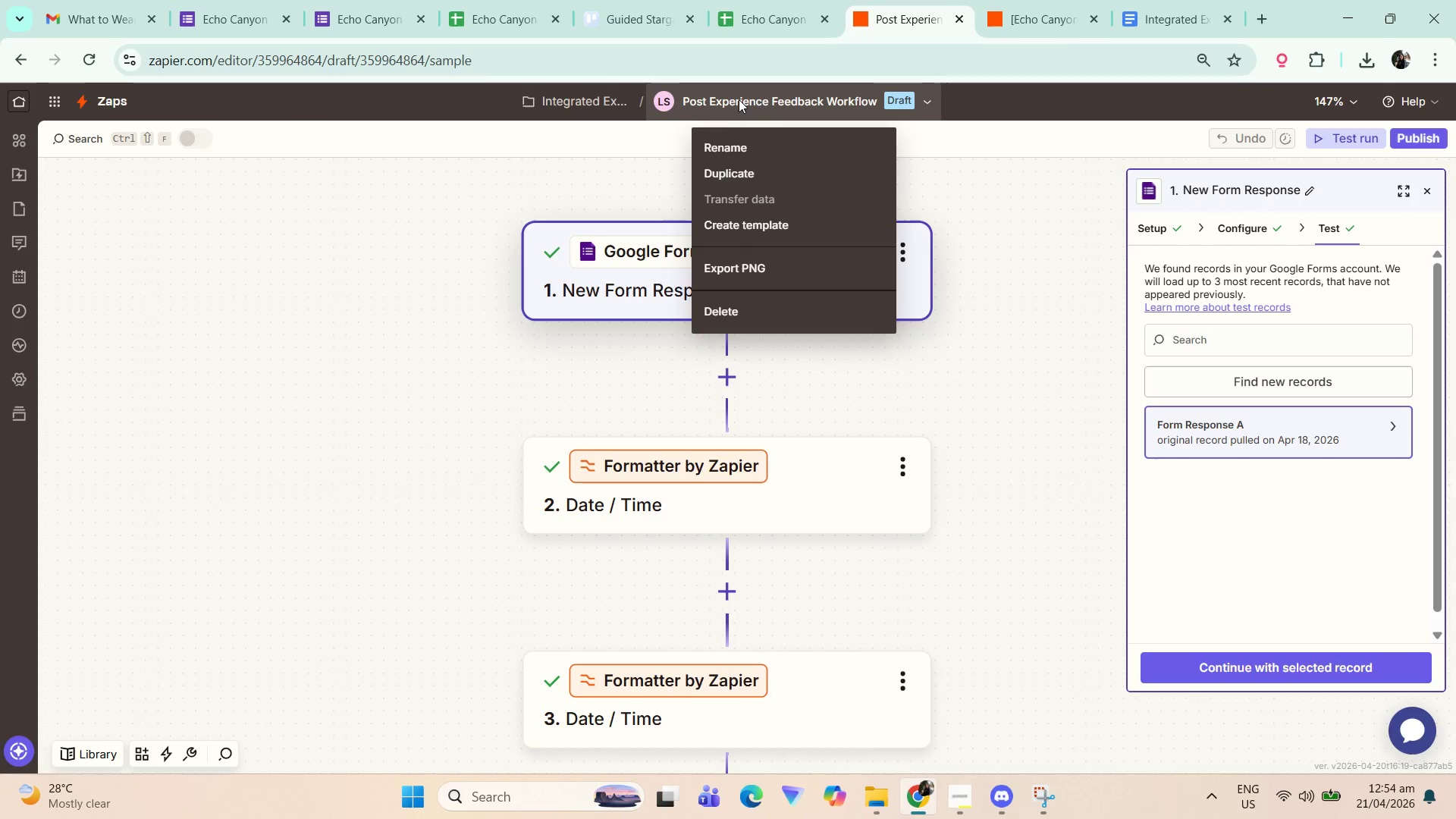 
double_click([734, 149])
 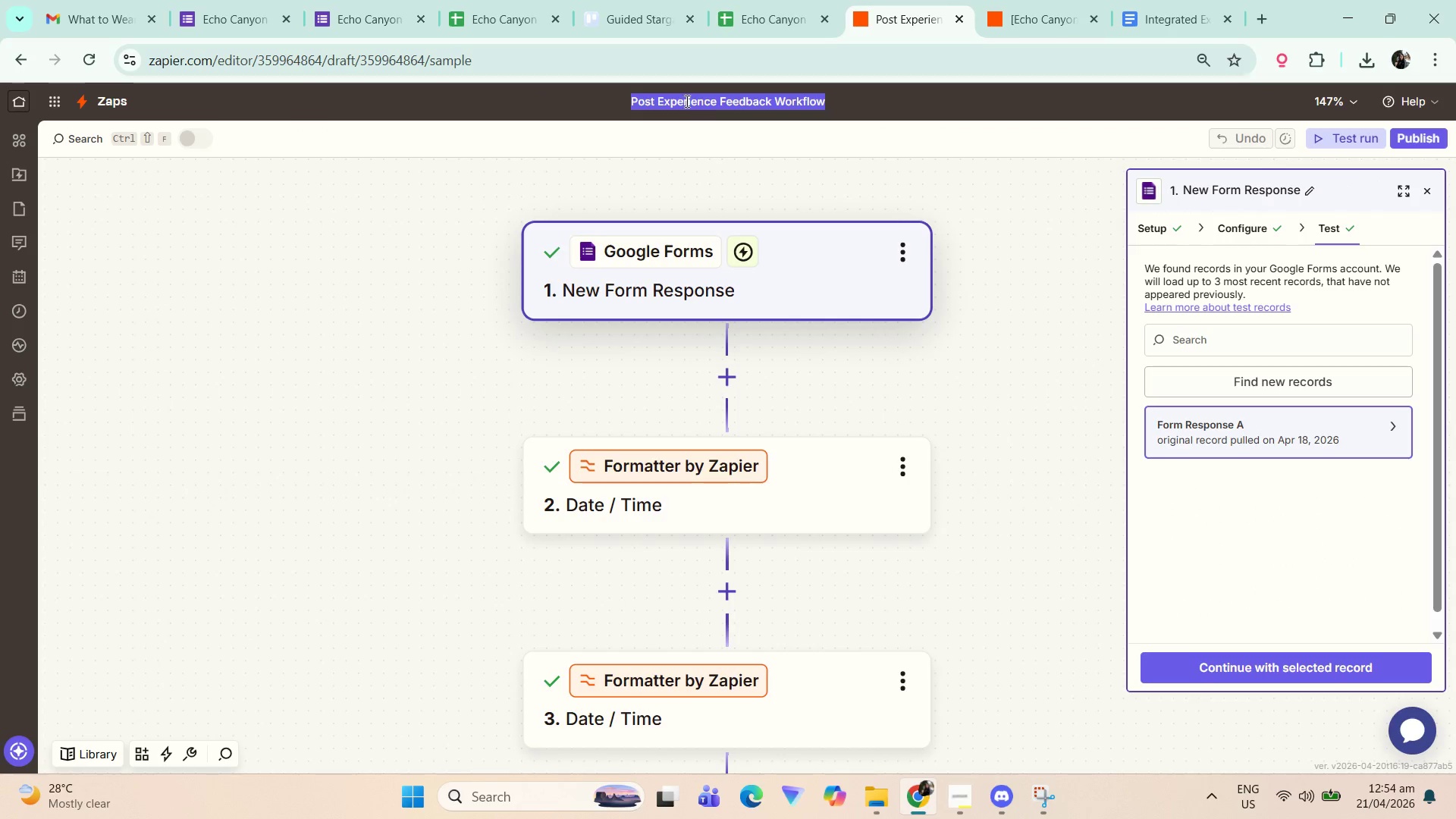 
triple_click([675, 100])
 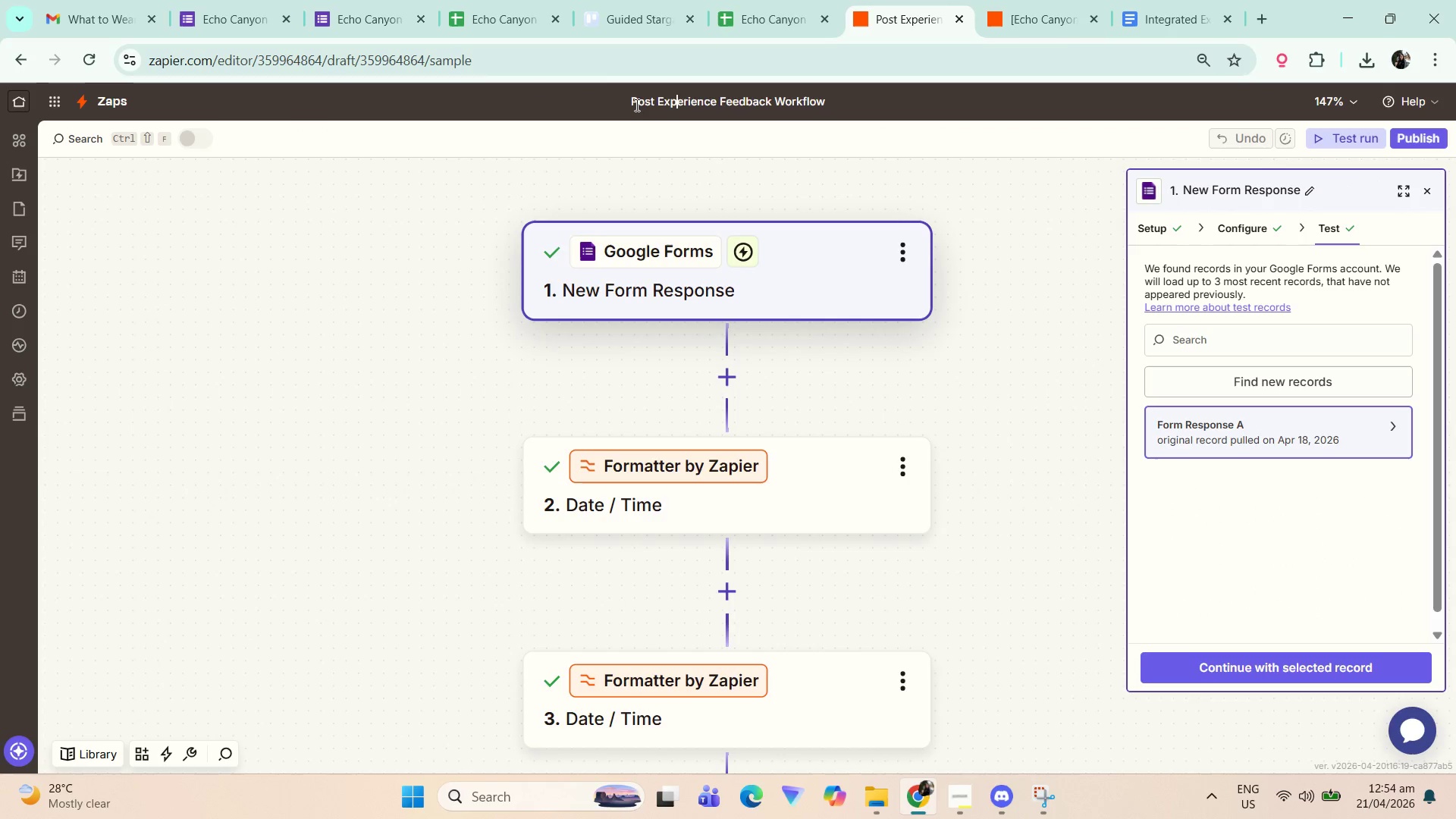 
left_click([633, 99])
 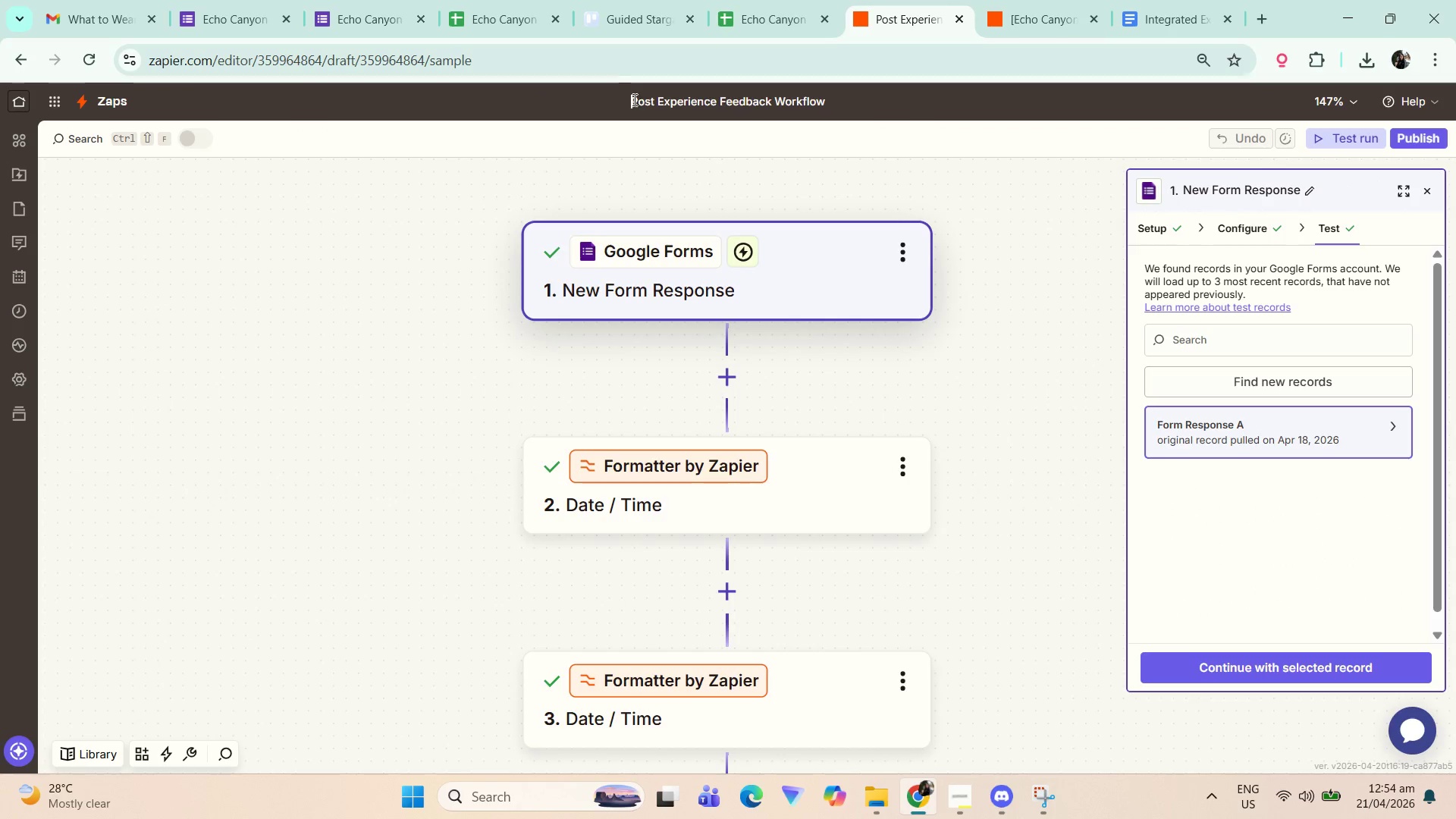 
key(Control+ControlLeft)
 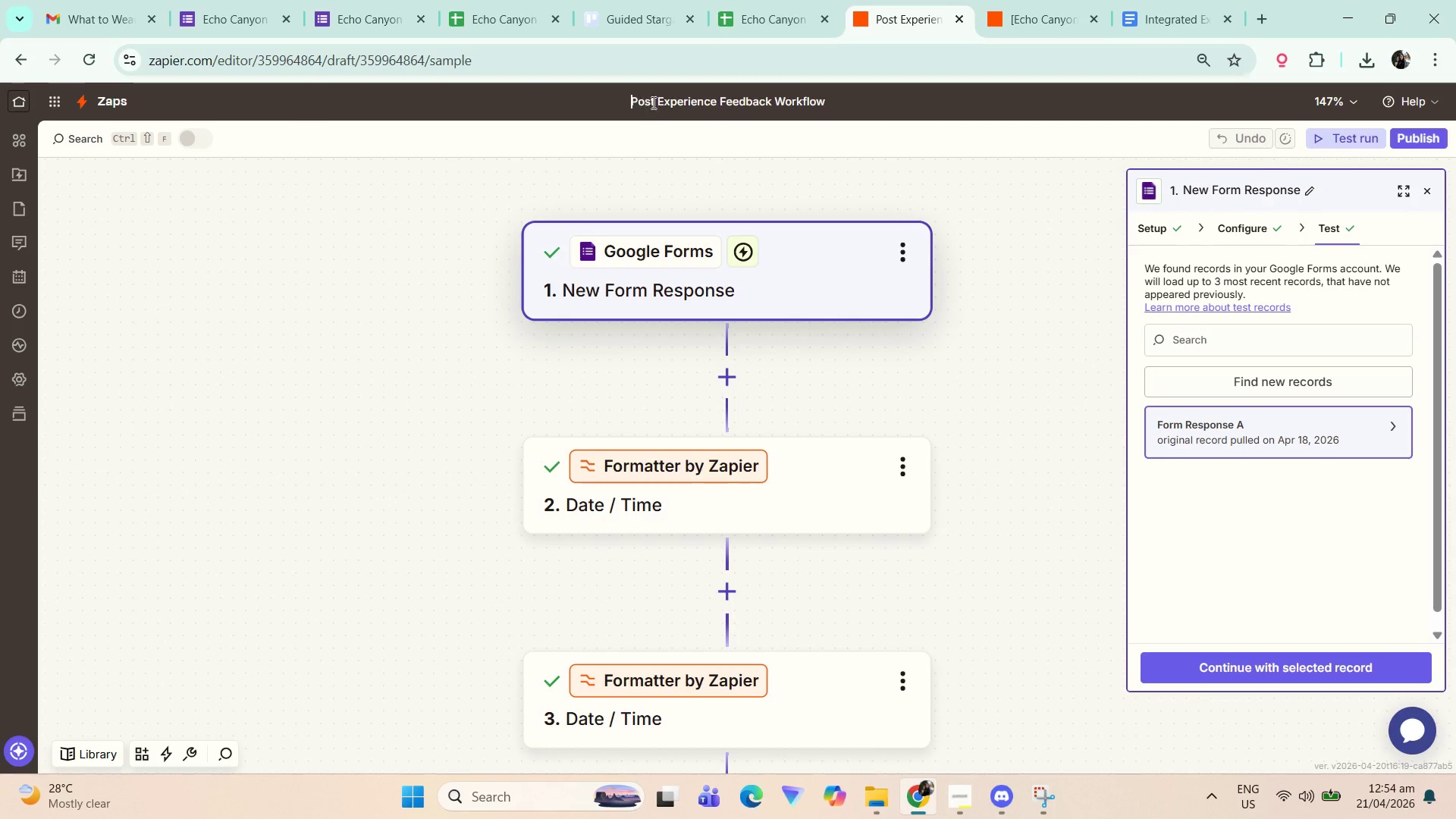 
key(Control+V)
 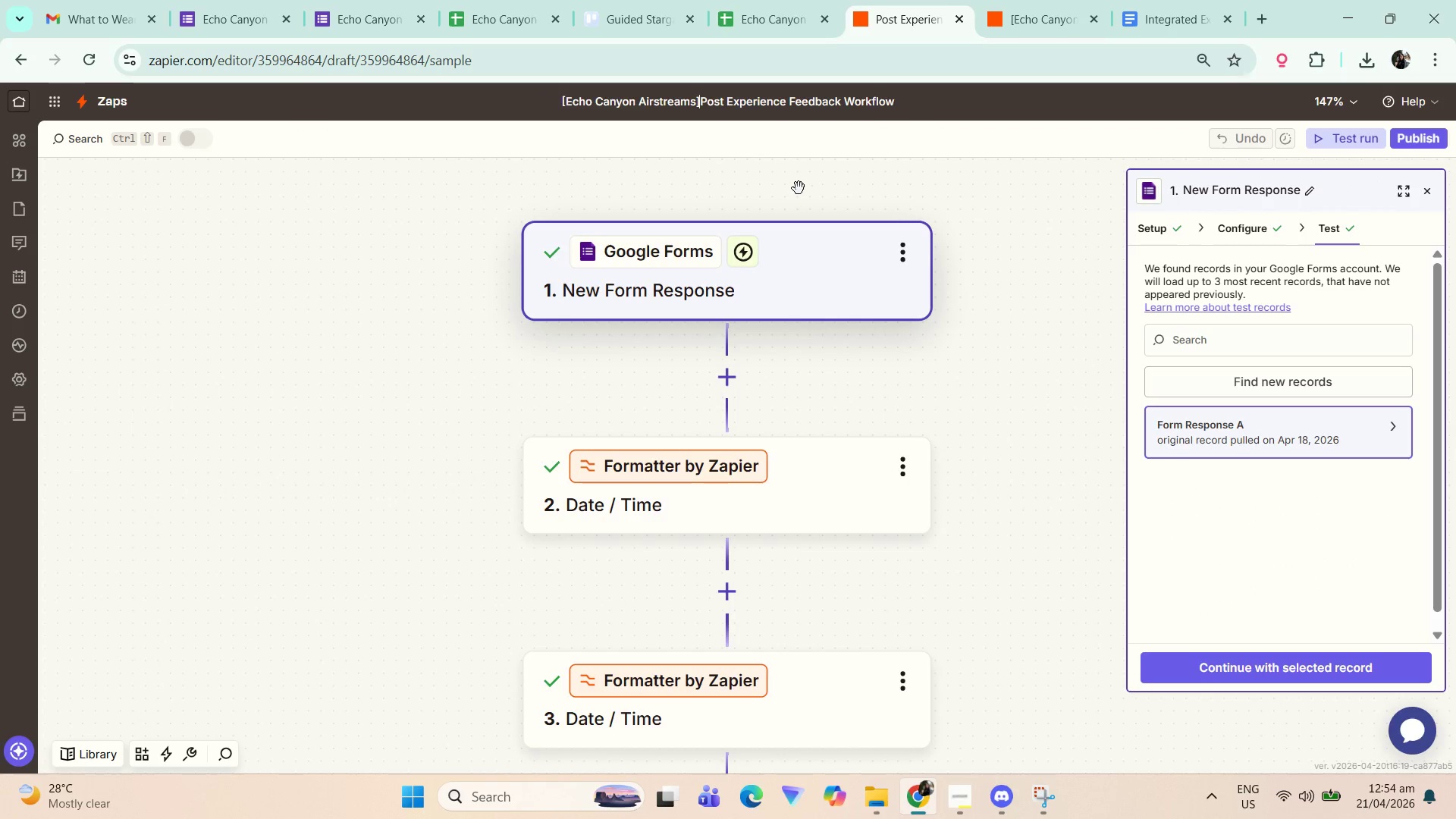 
key(Space)
 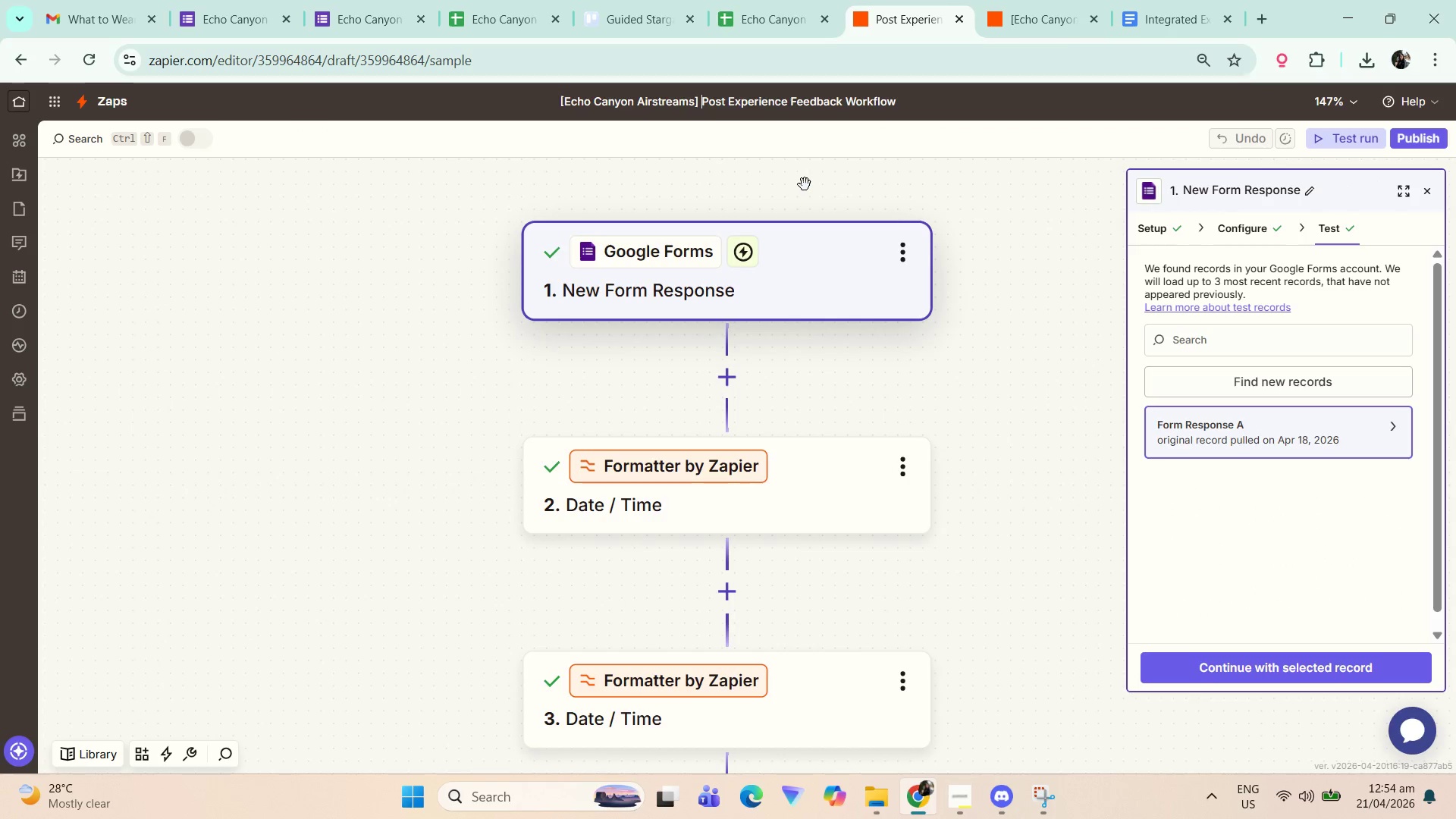 
left_click([805, 189])
 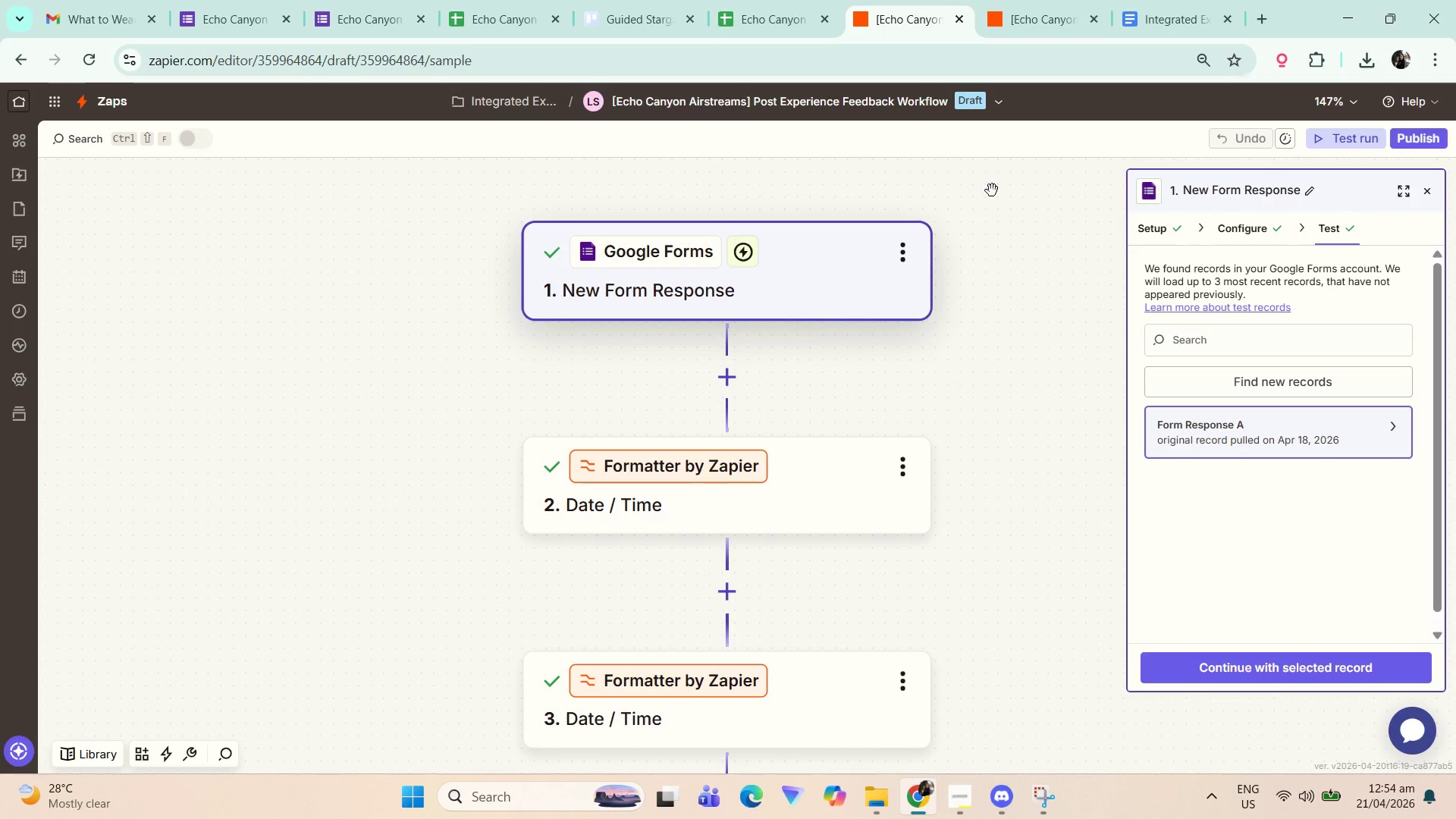 
left_click([924, 107])
 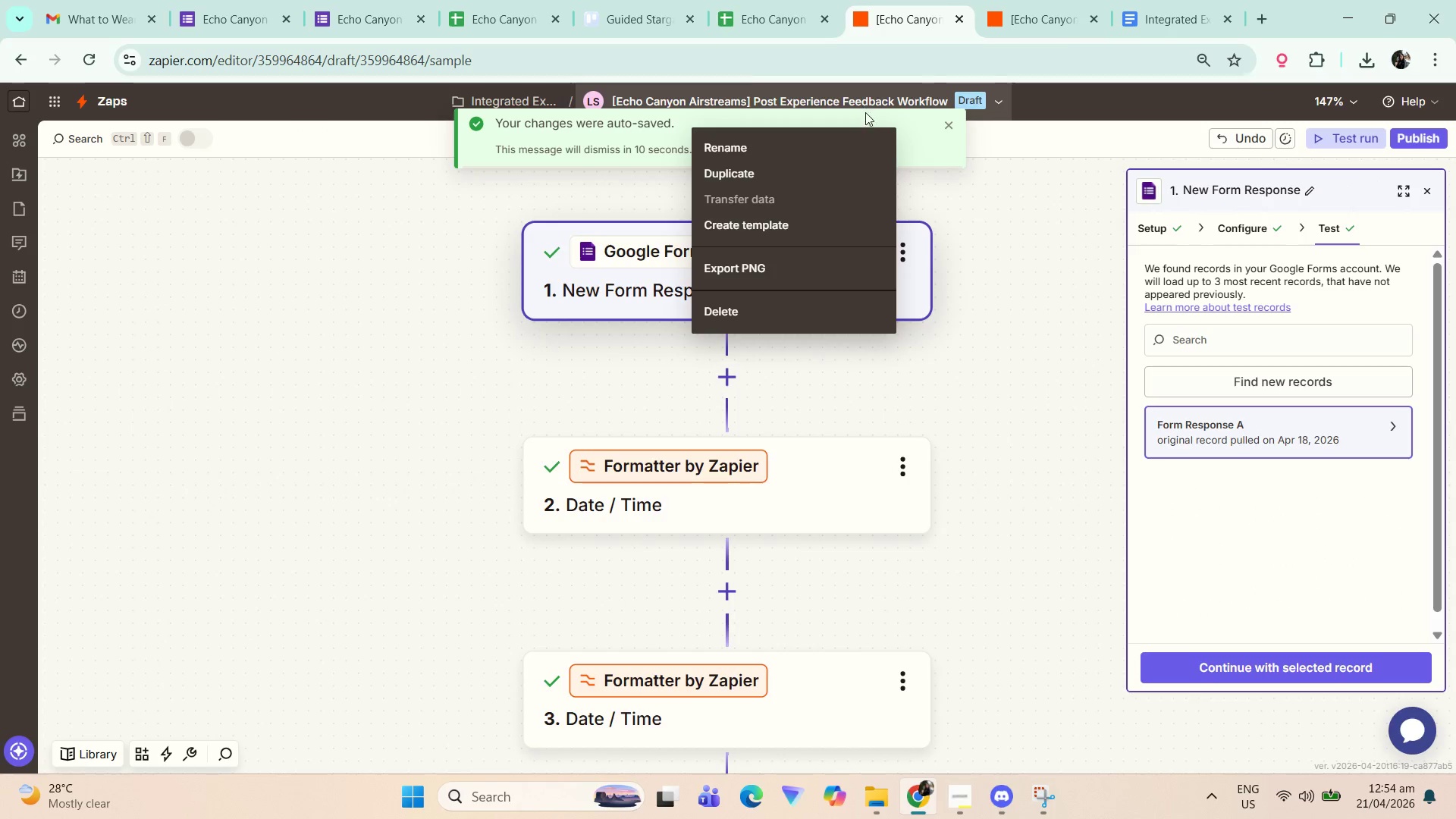 
left_click([797, 146])
 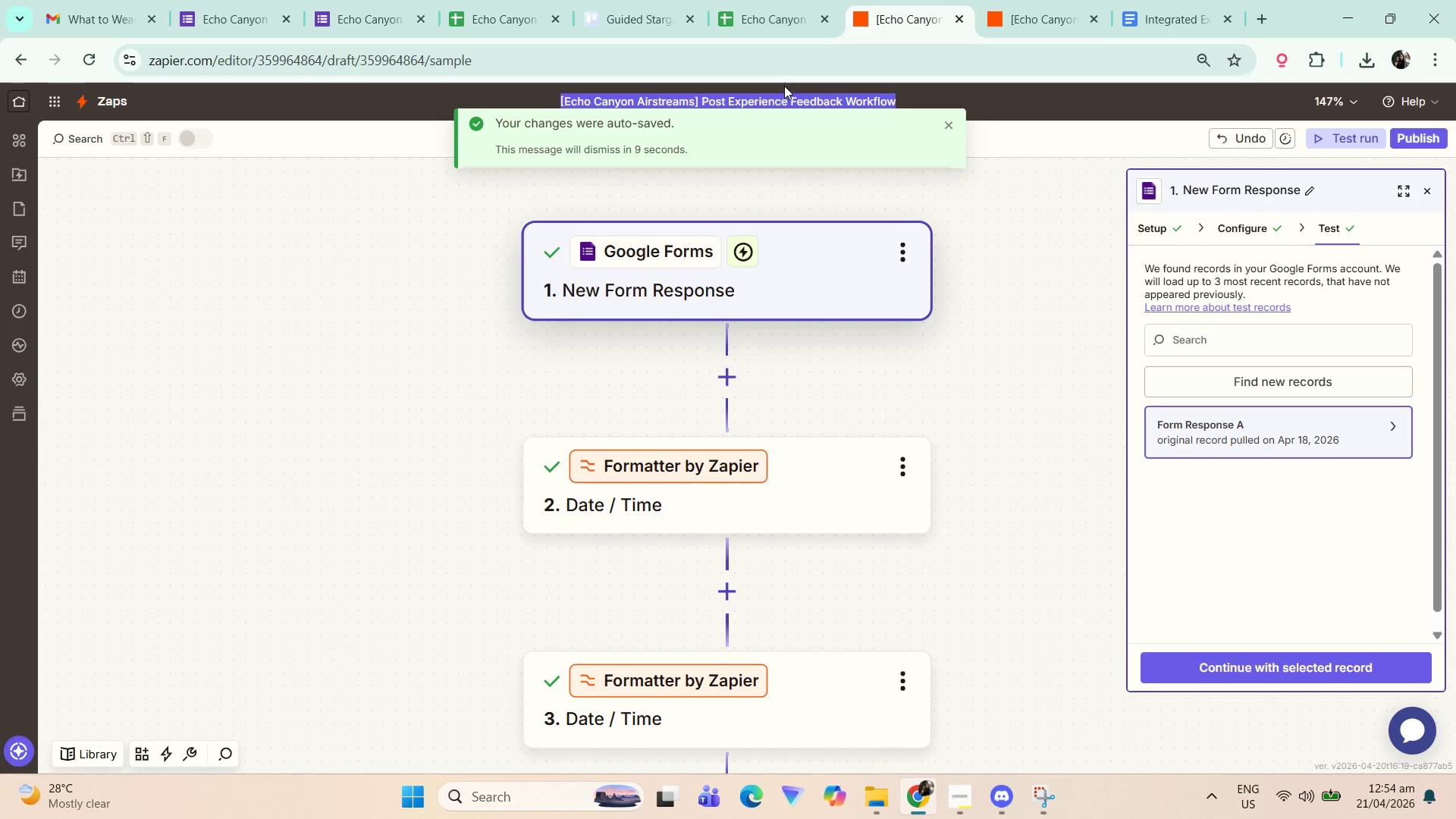 
key(Control+C)
 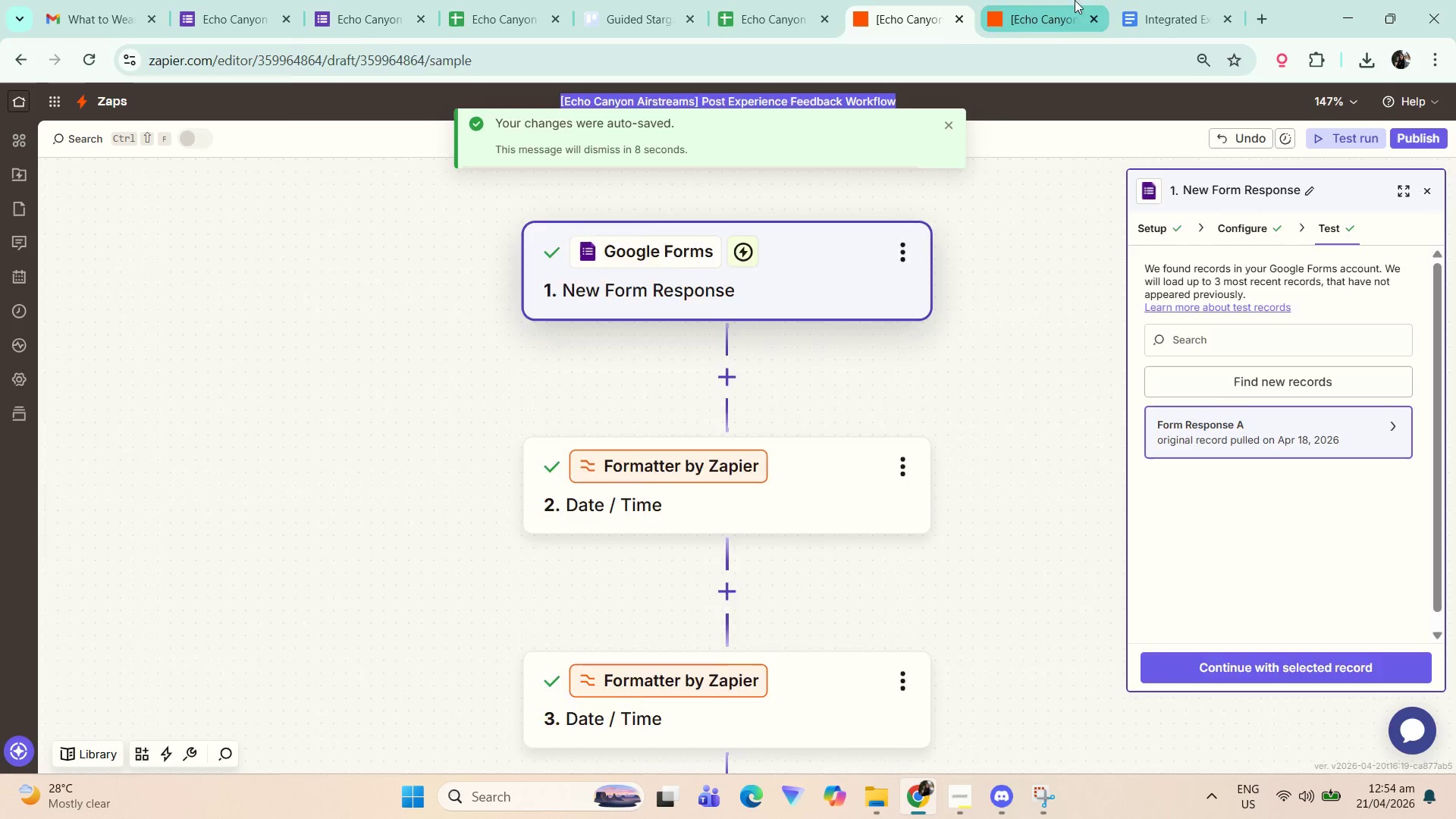 
double_click([1167, 8])
 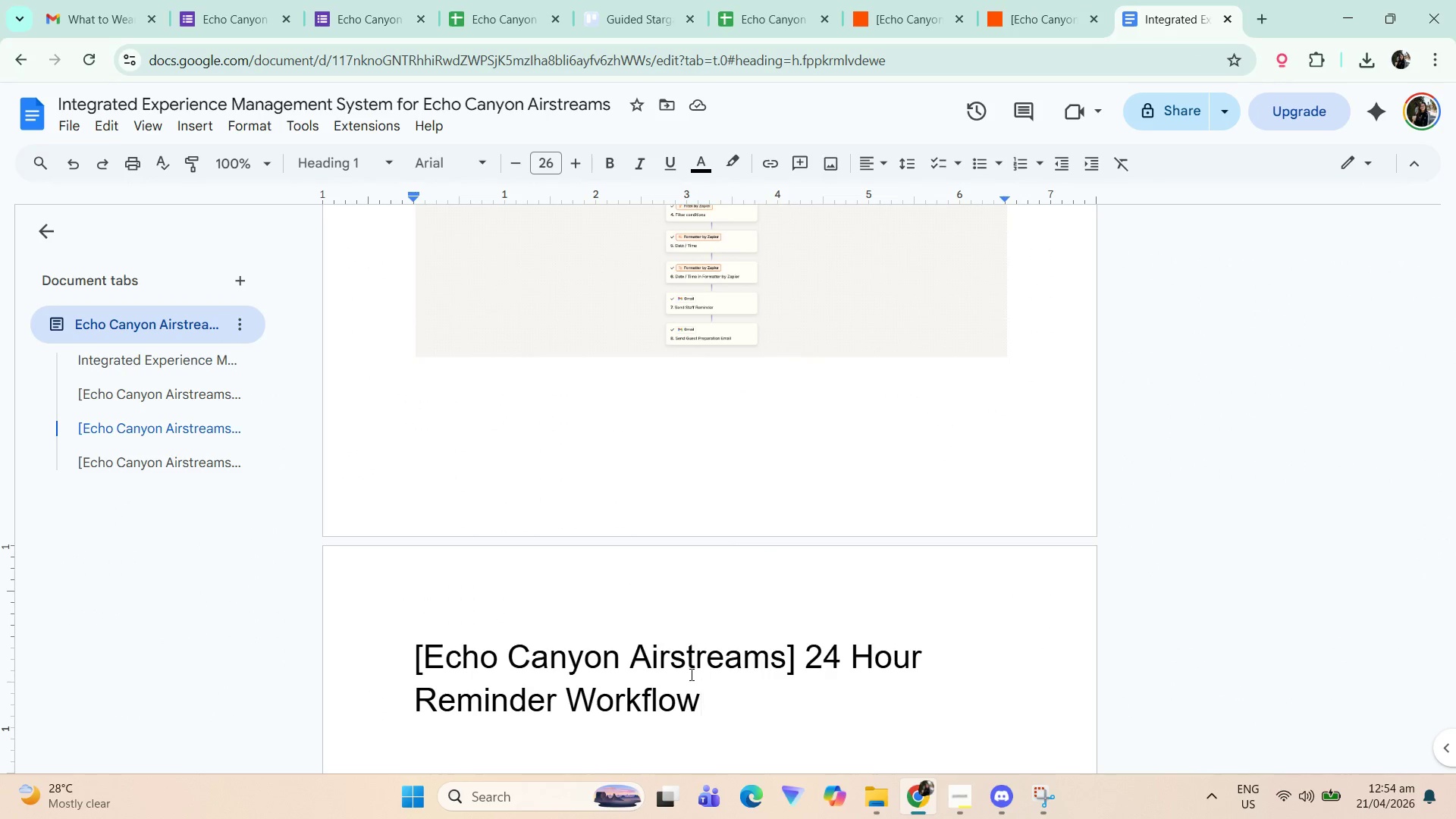 
left_click_drag(start_coordinate=[743, 425], to_coordinate=[393, 361])
 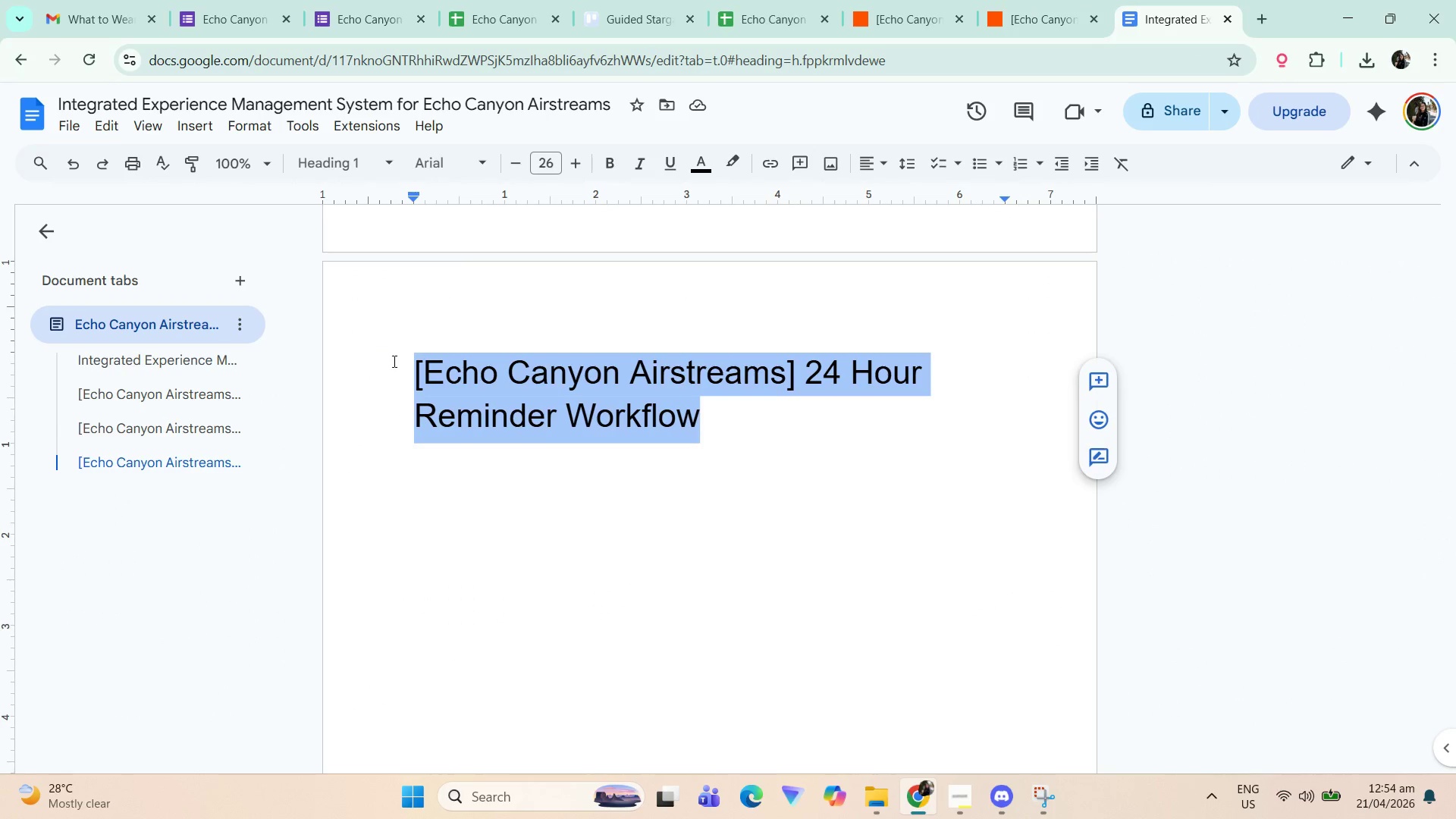 
scroll: coordinate [724, 391], scroll_direction: down, amount: 3.0
 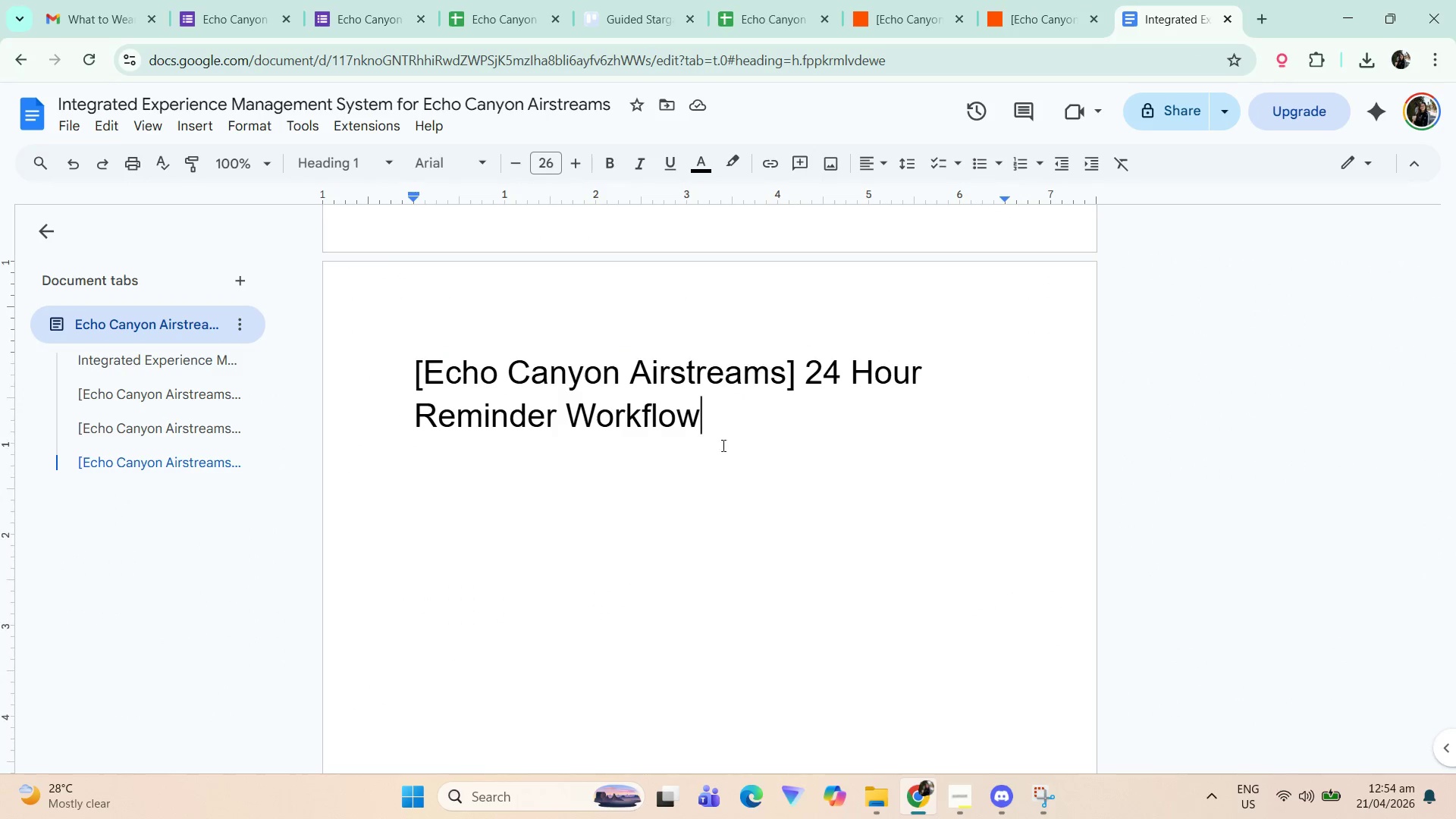 
key(Control+ControlLeft)
 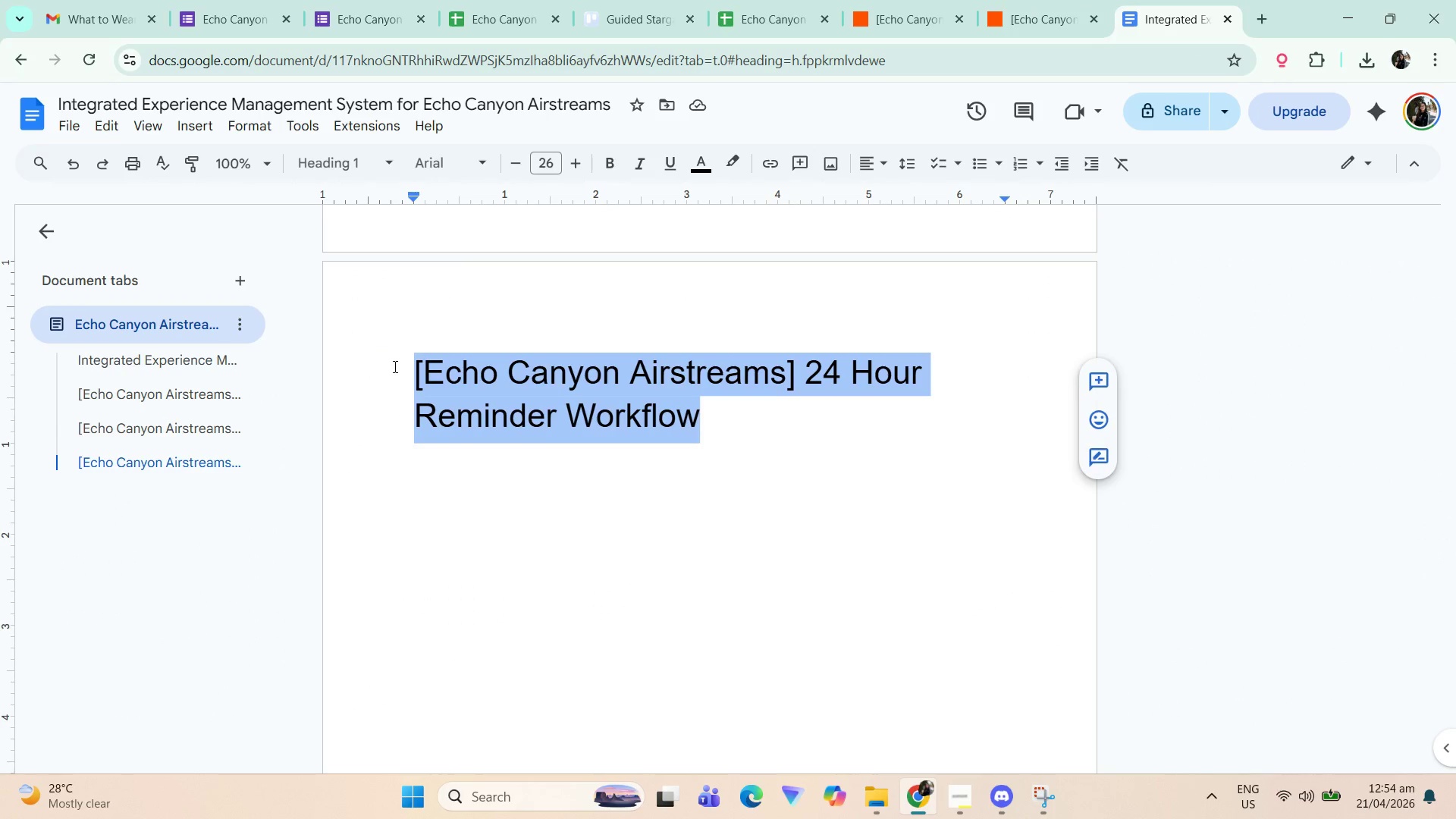 
key(Control+V)
 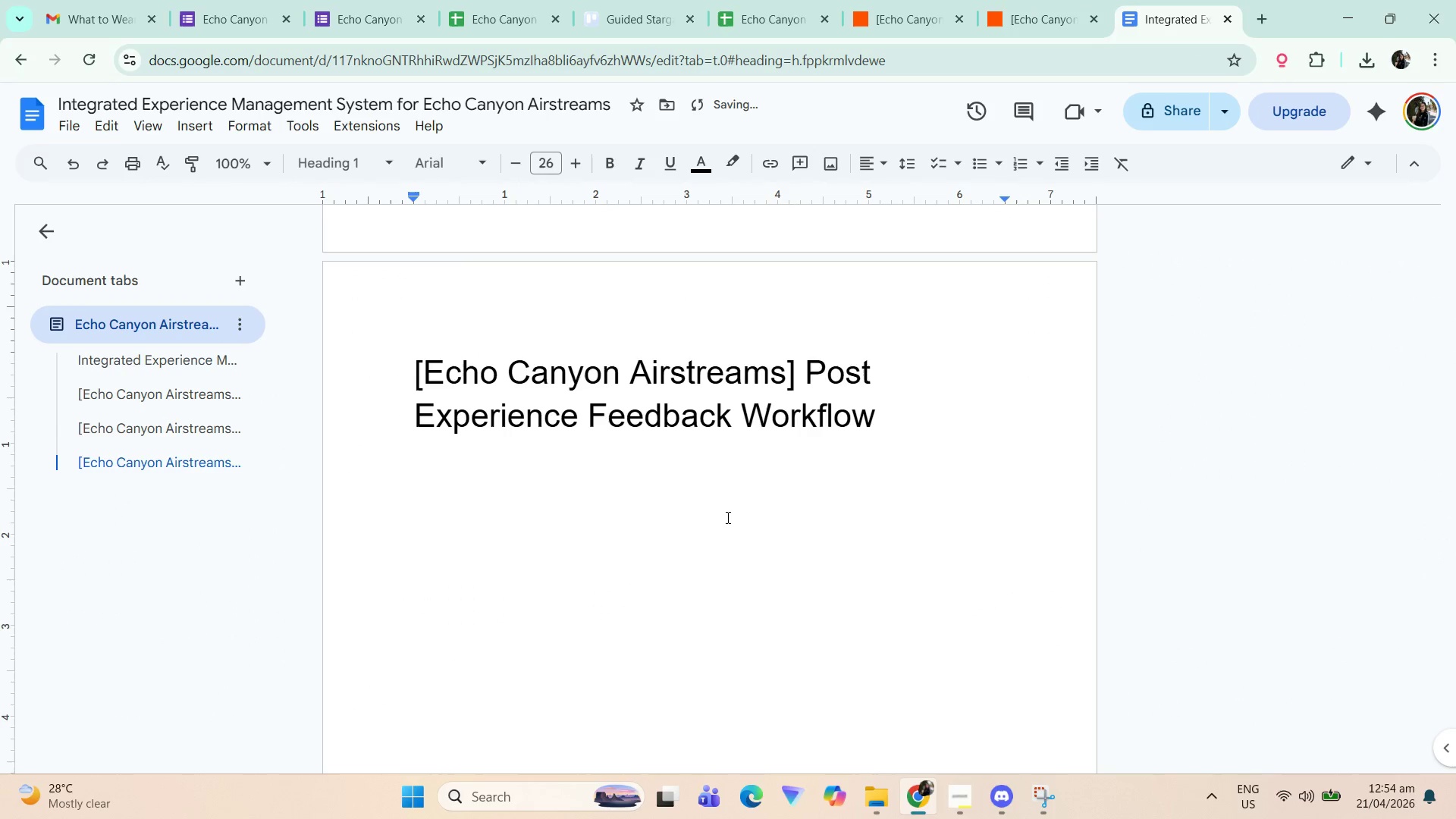 
key(ArrowDown)
 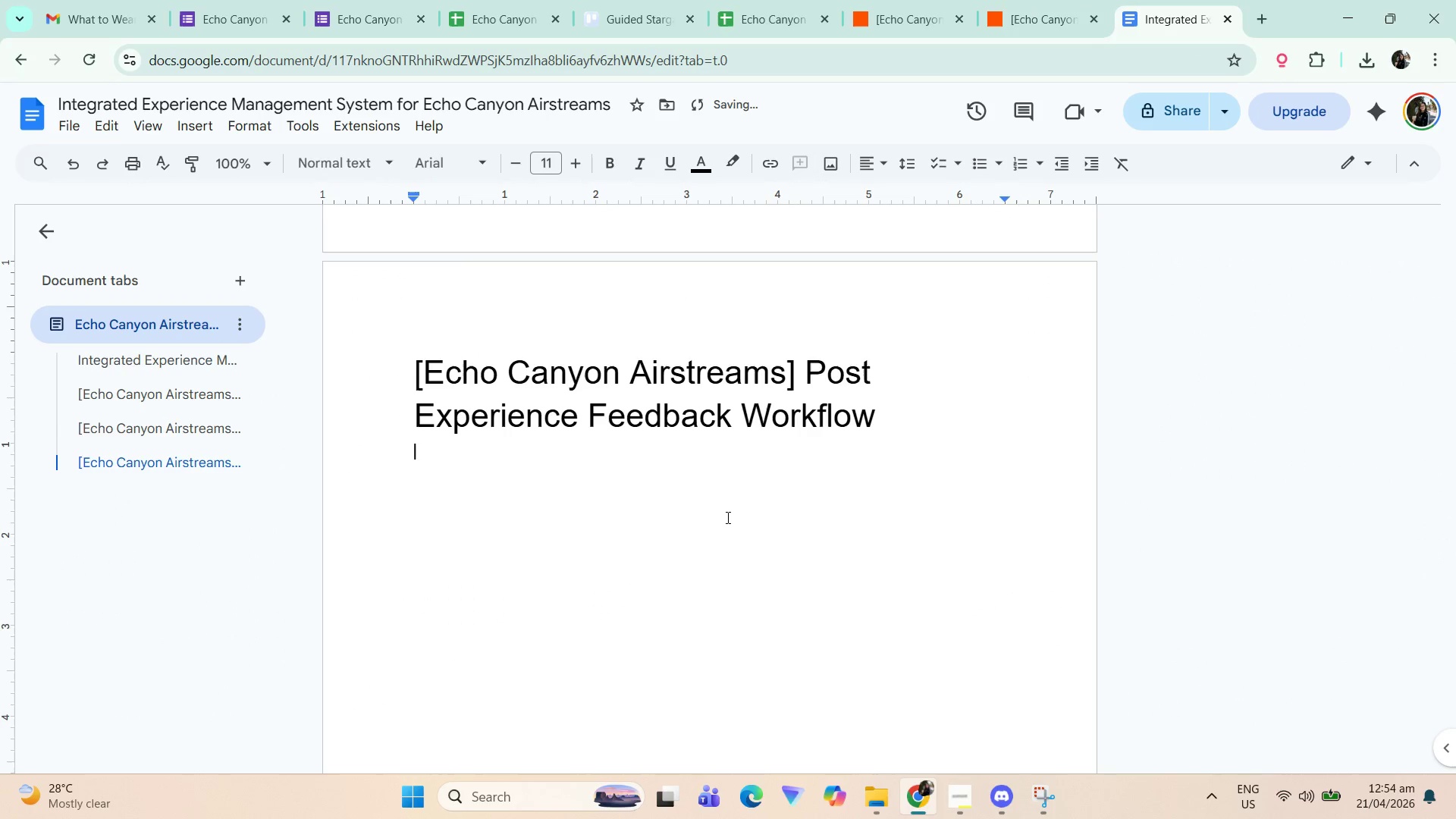 
key(Enter)
 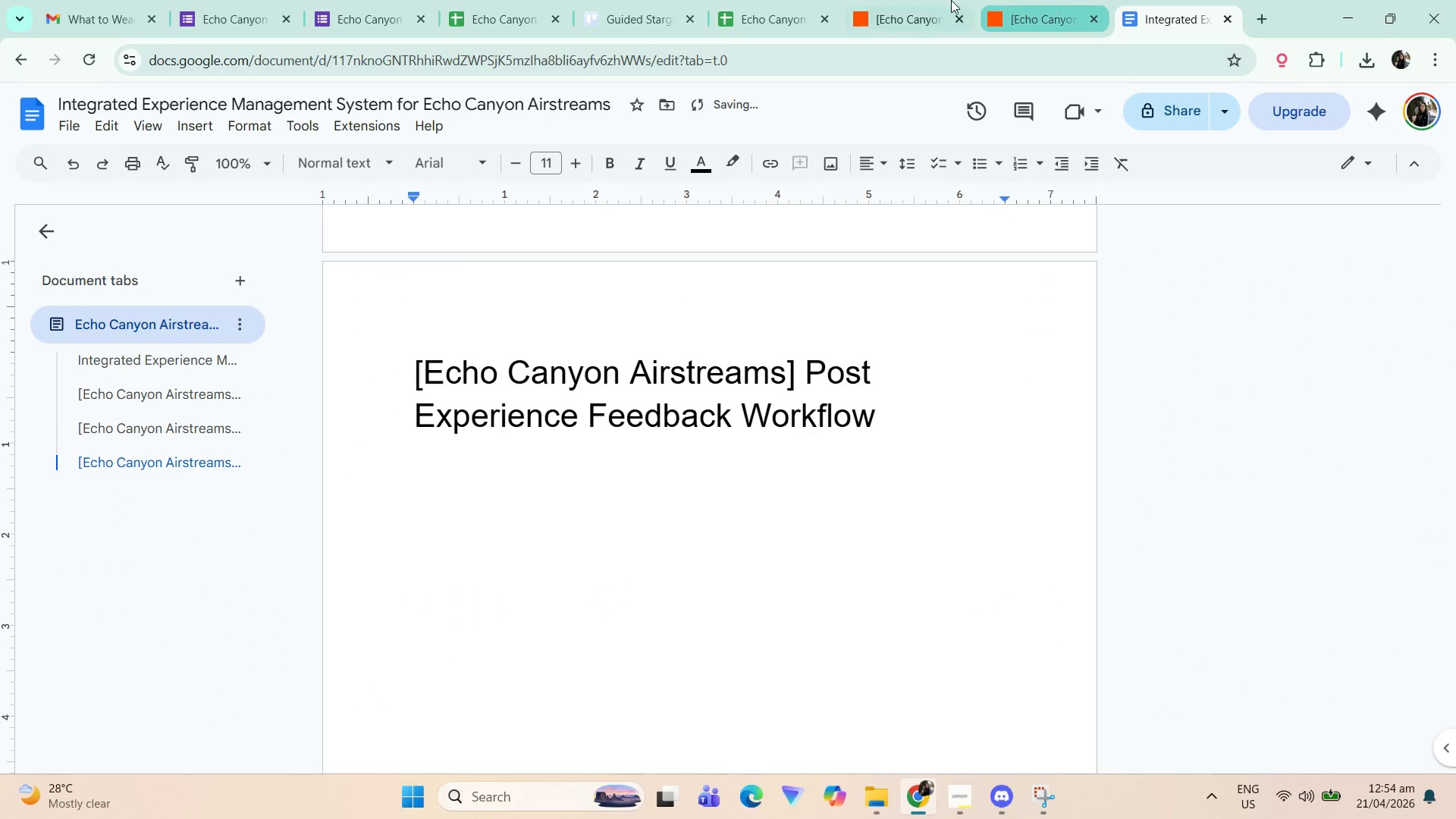 
double_click([1031, 2])
 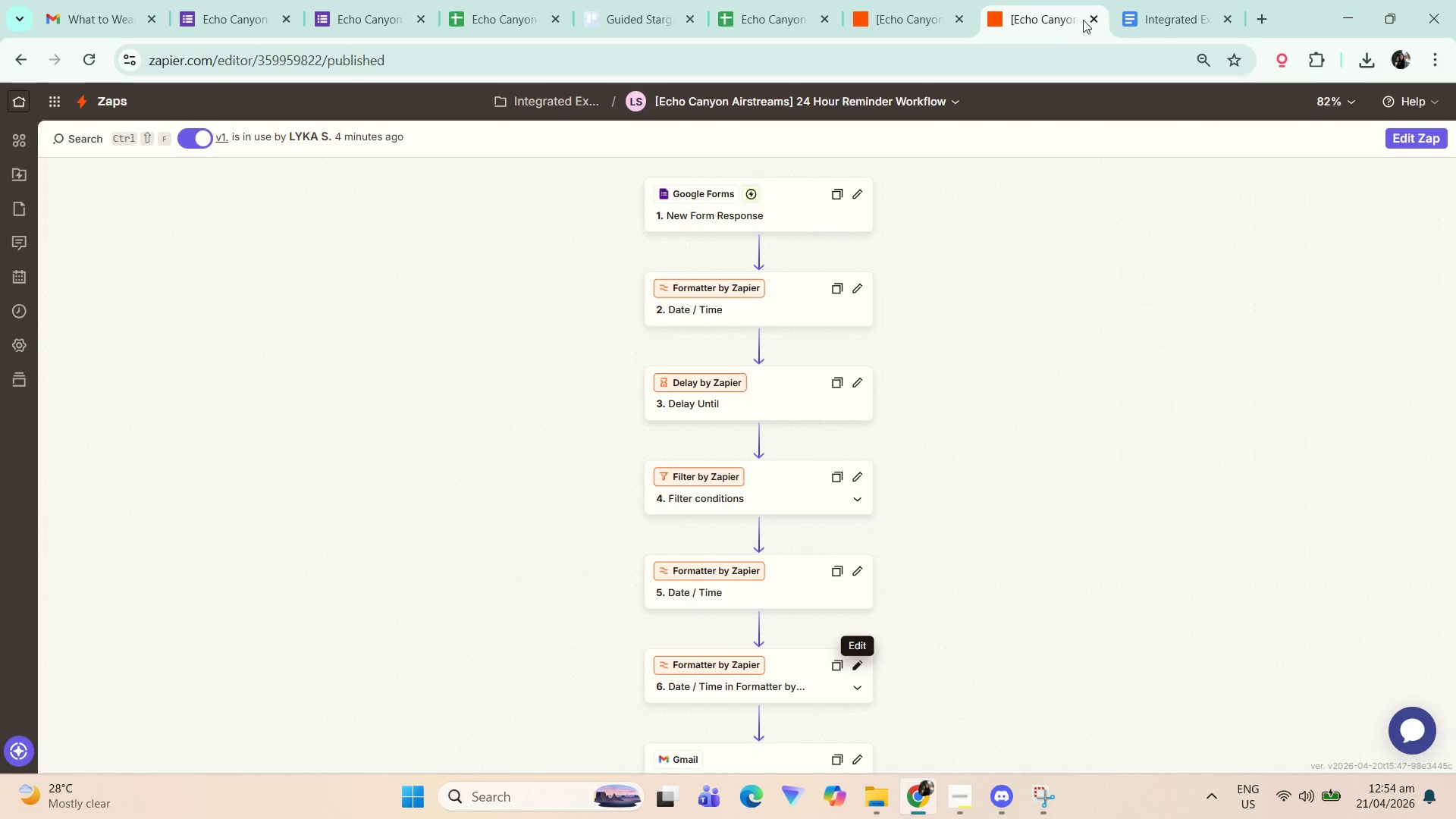 
left_click([1092, 17])
 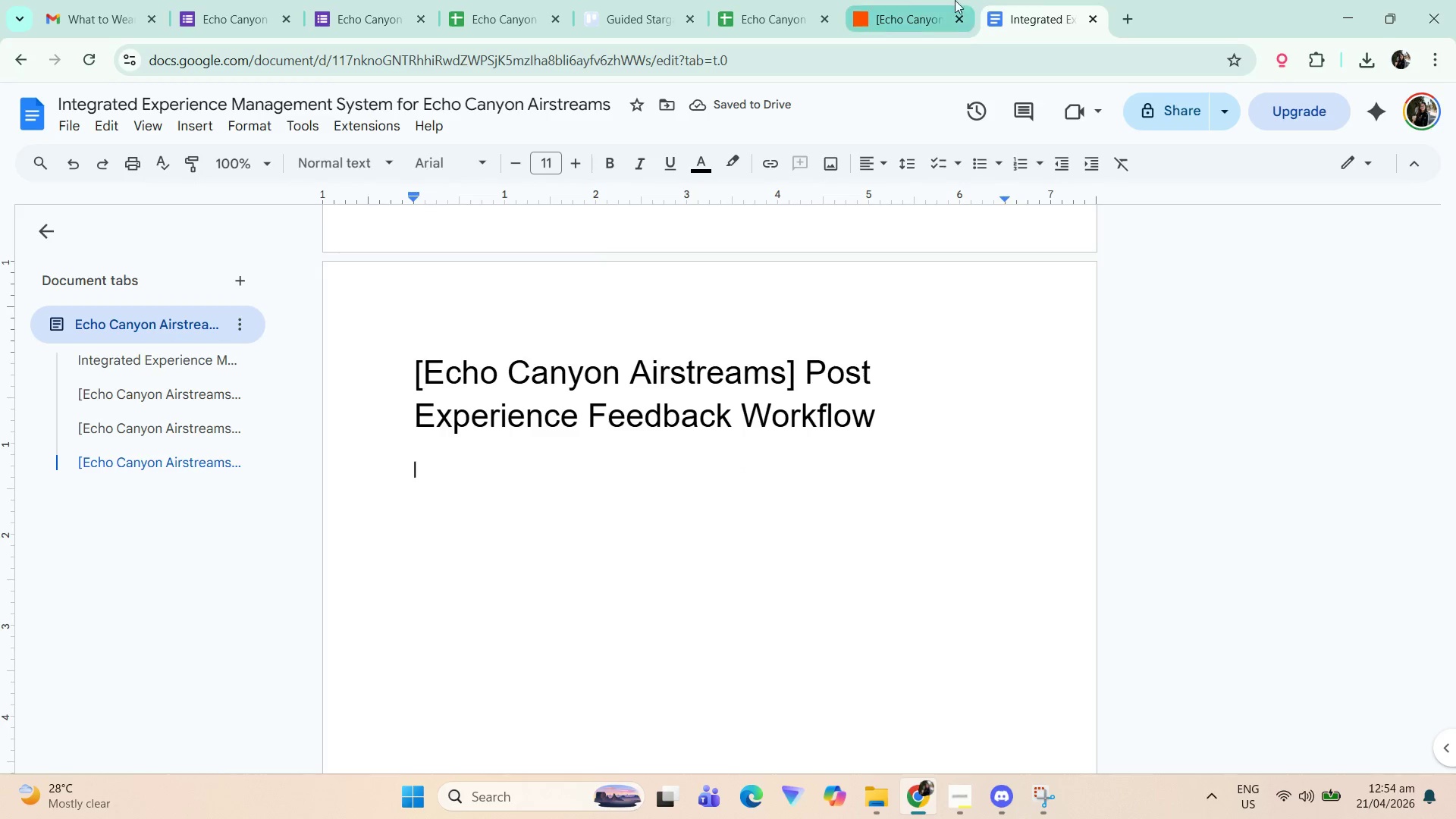 
left_click([909, 0])
 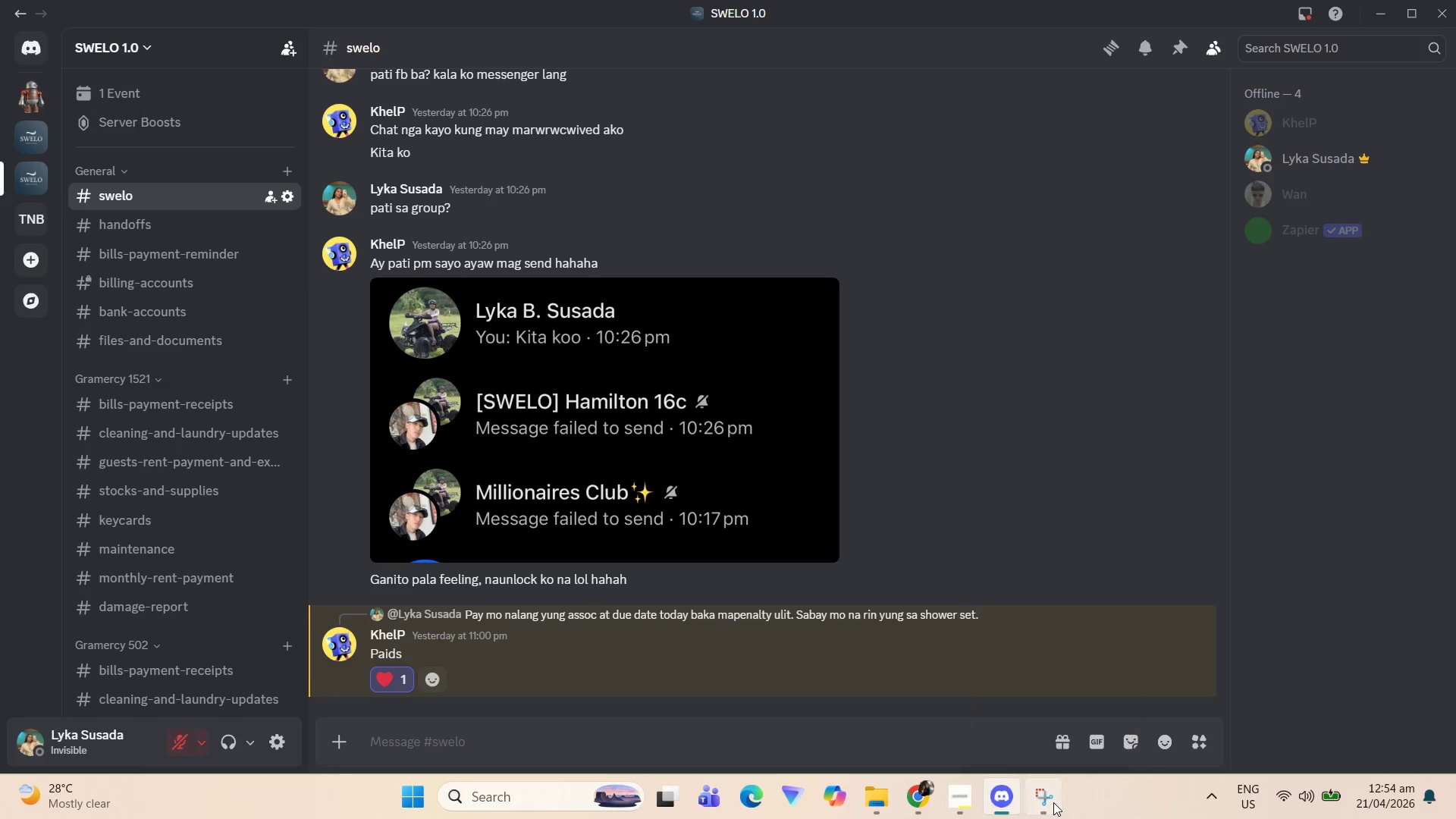 
wait(5.16)
 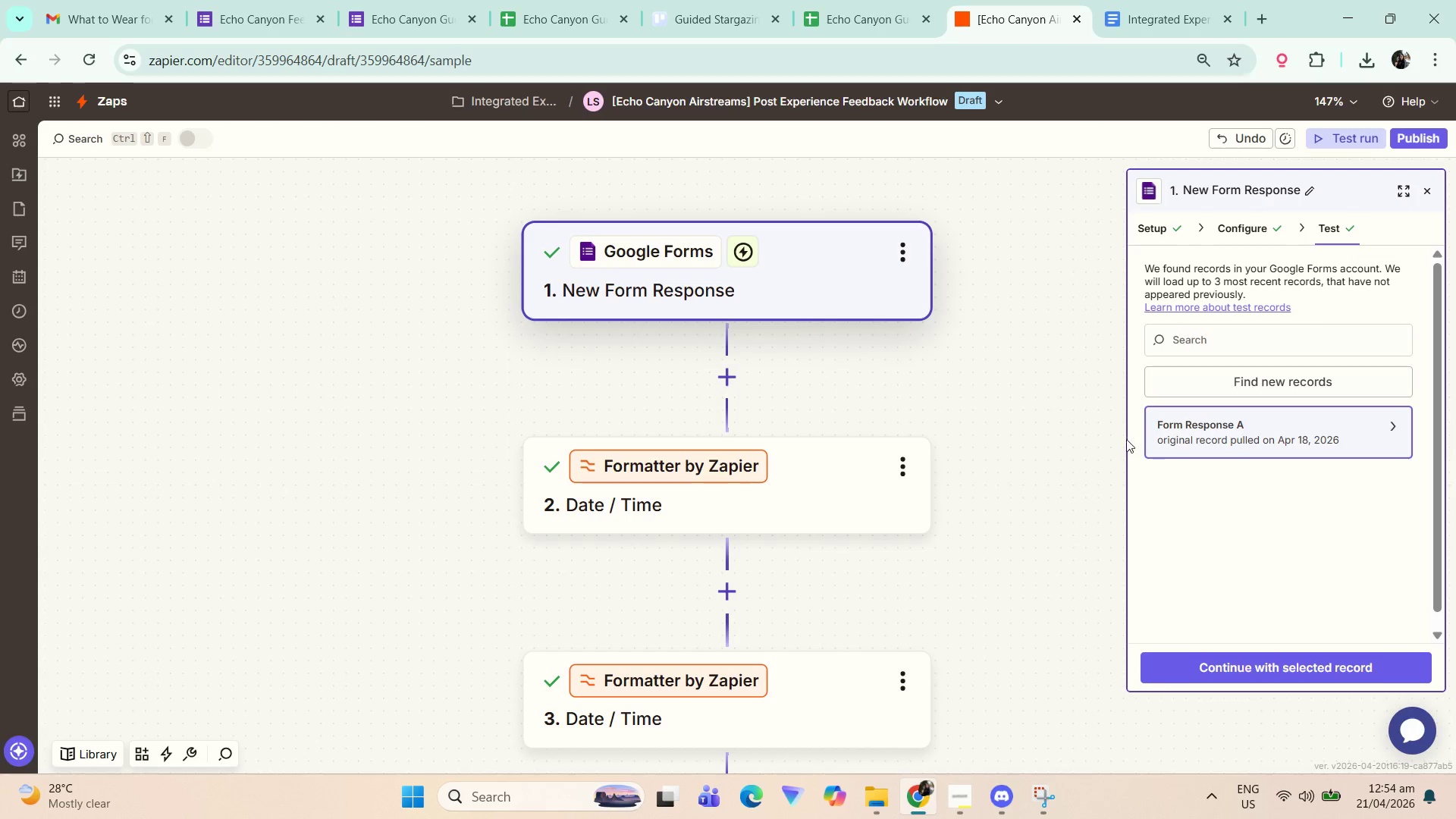 
left_click([1376, 2])
 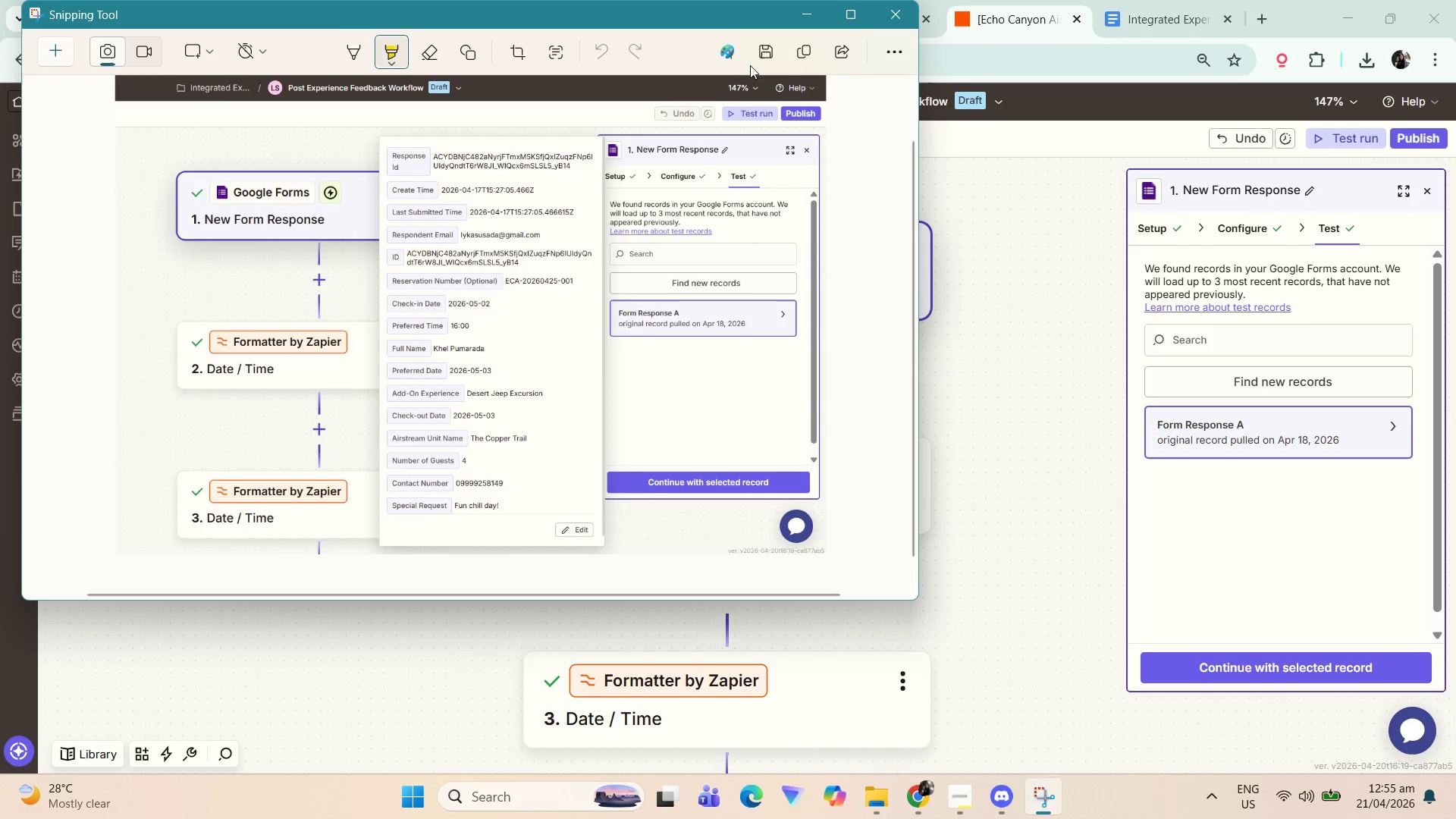 
left_click([805, 58])
 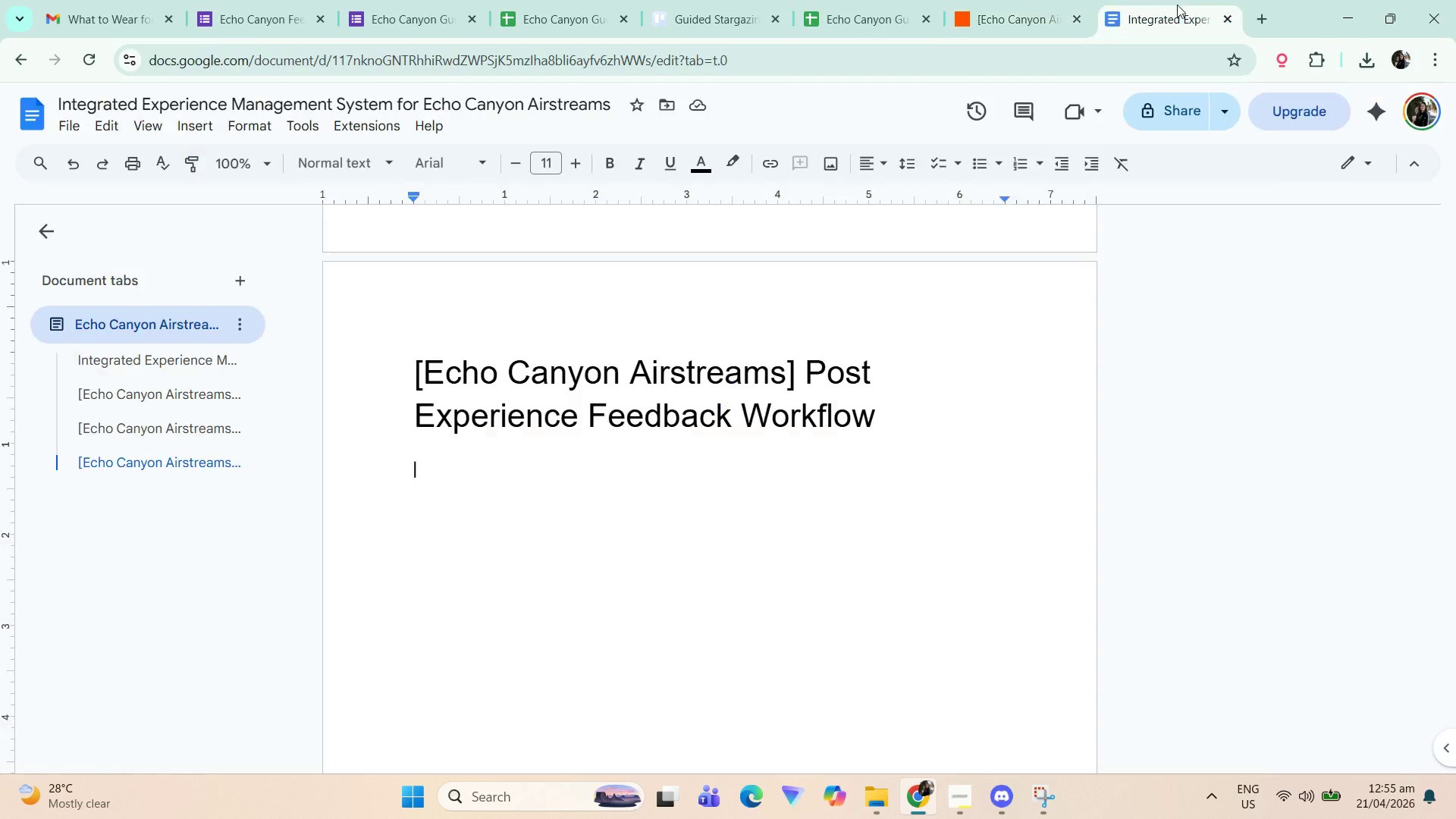 